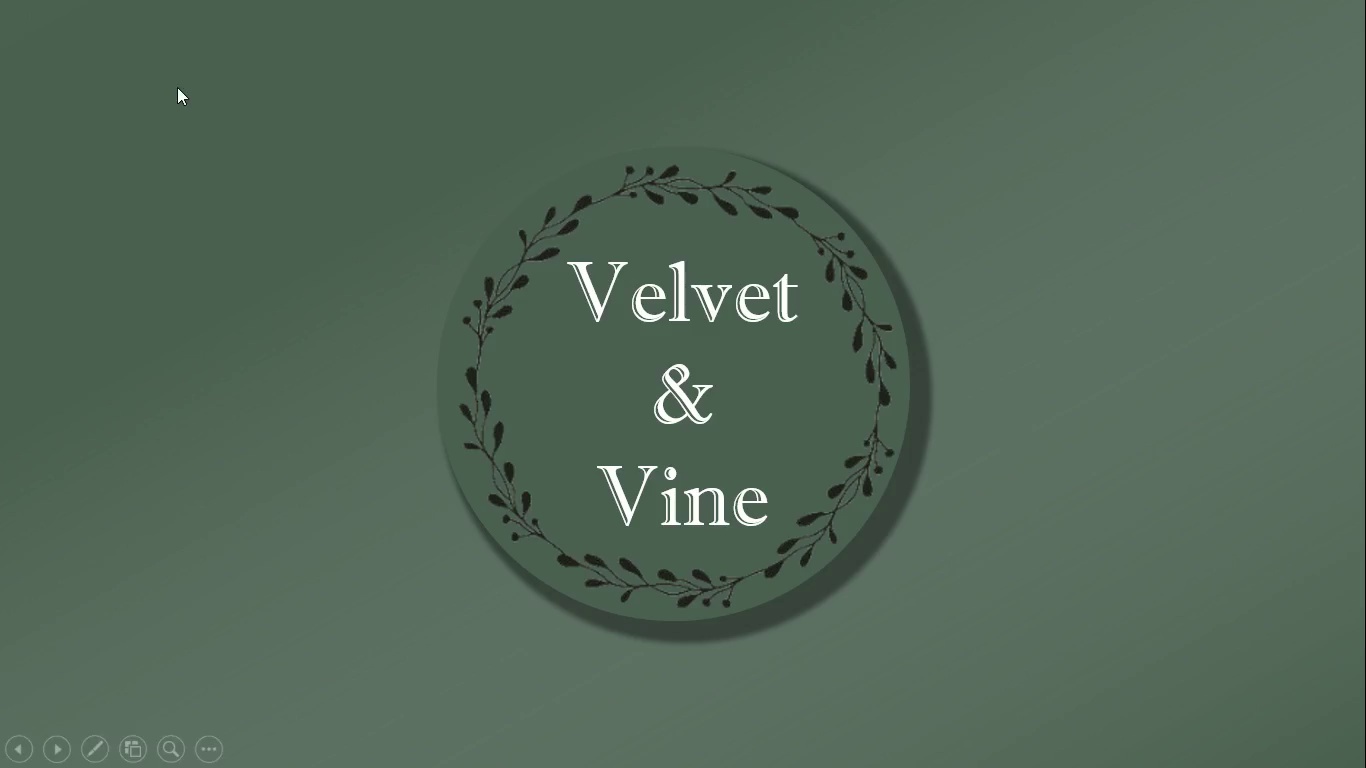 
key(Space)
 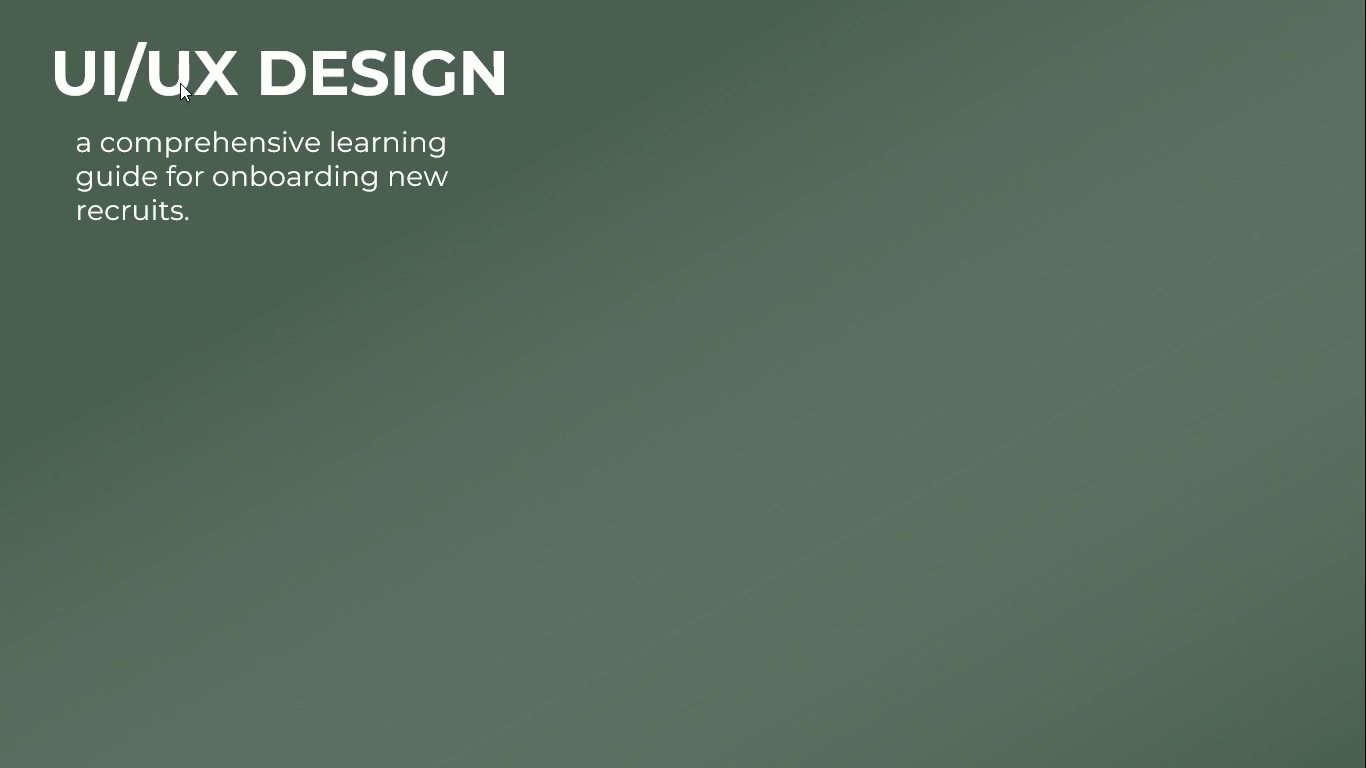 
key(Space)
 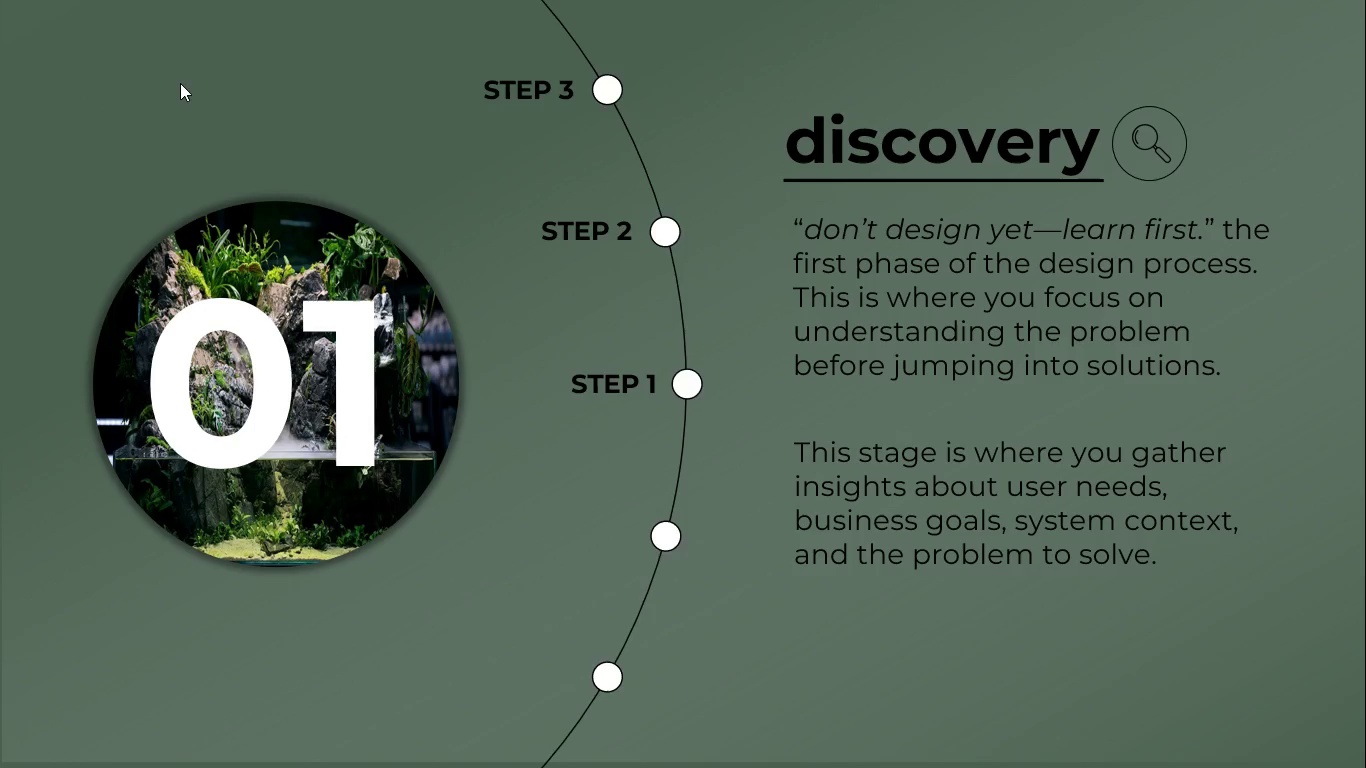 
wait(11.36)
 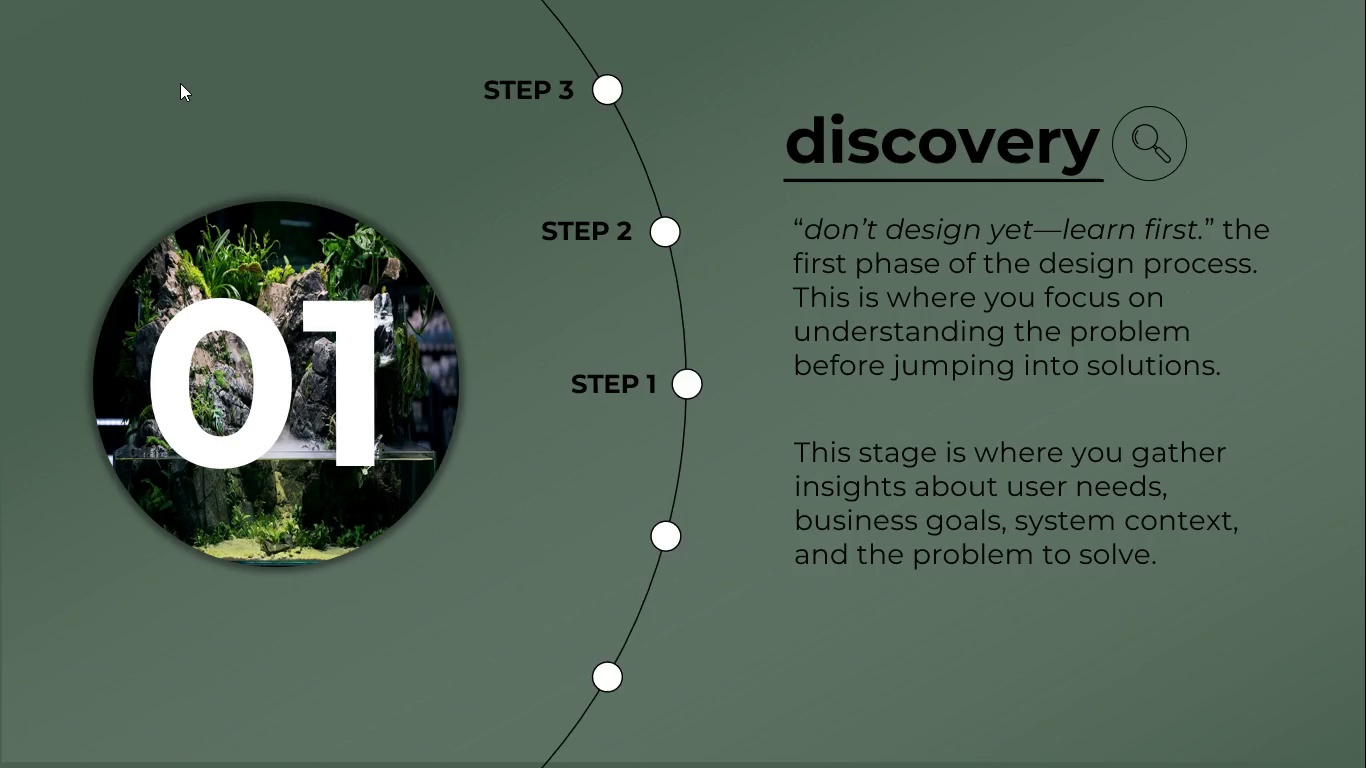 
key(Escape)
 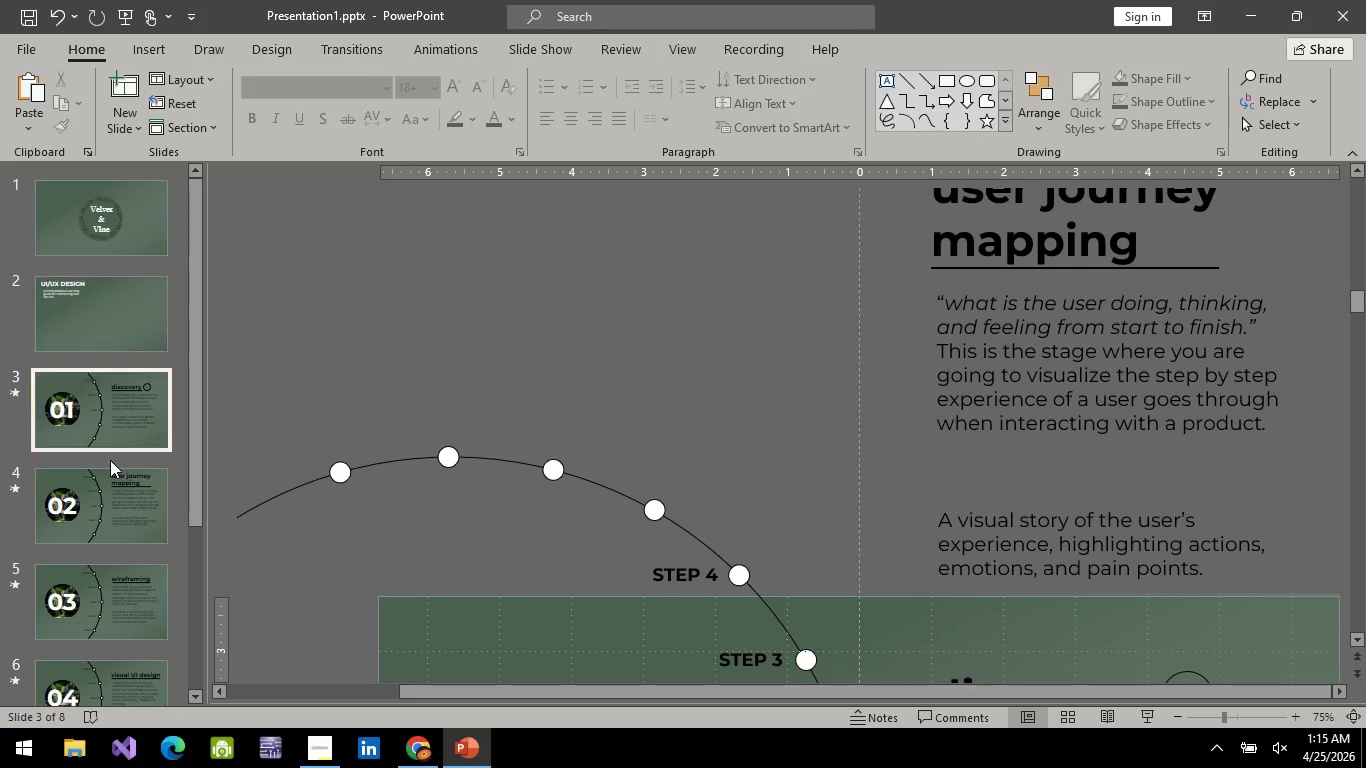 
left_click([146, 520])
 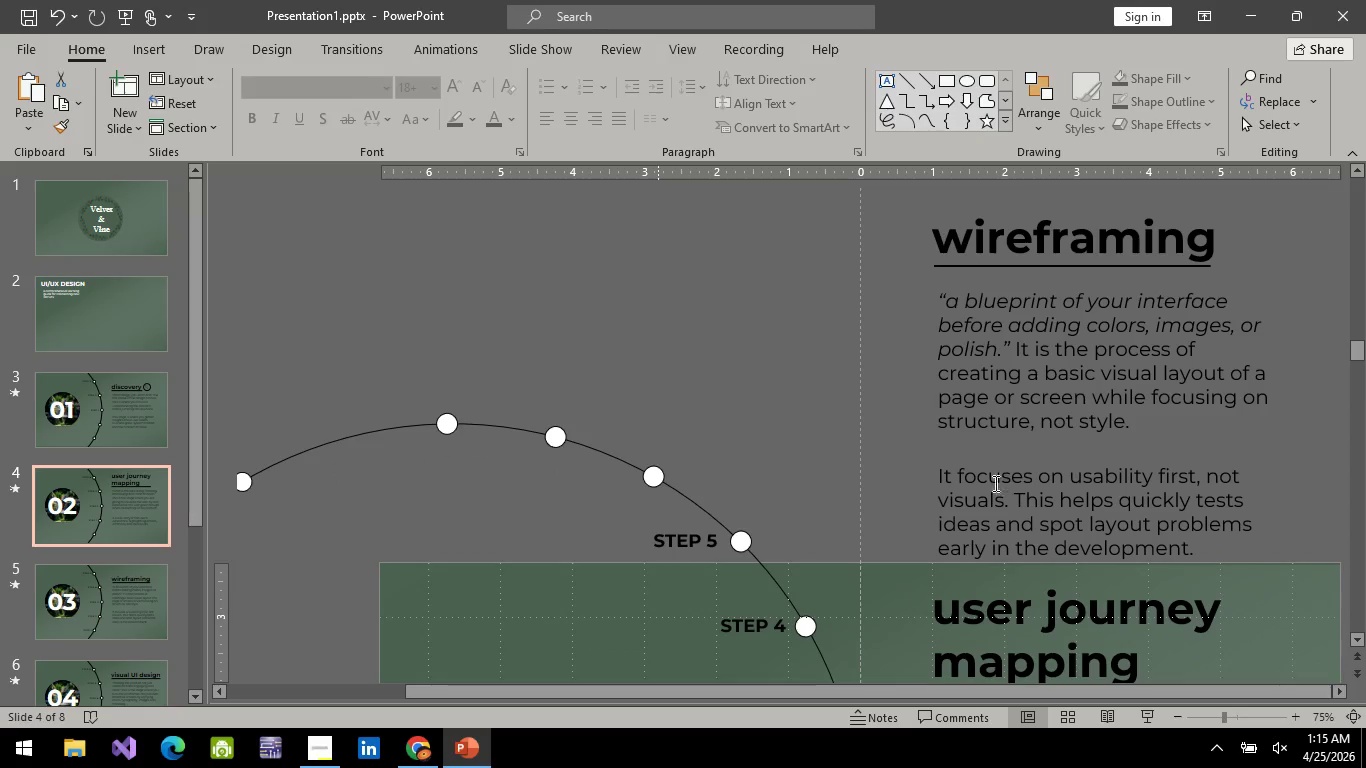 
left_click([1128, 570])
 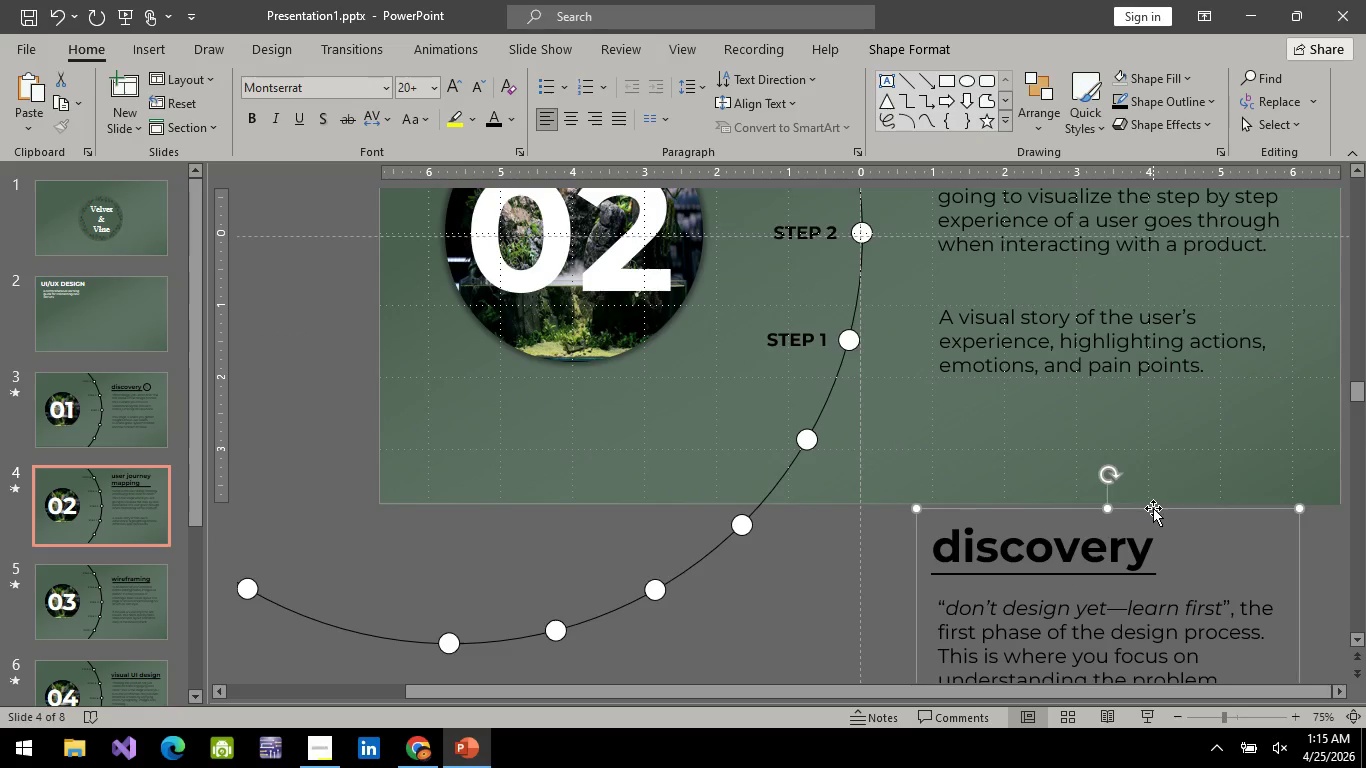 
scroll: coordinate [1028, 489], scroll_direction: down, amount: 38.0
 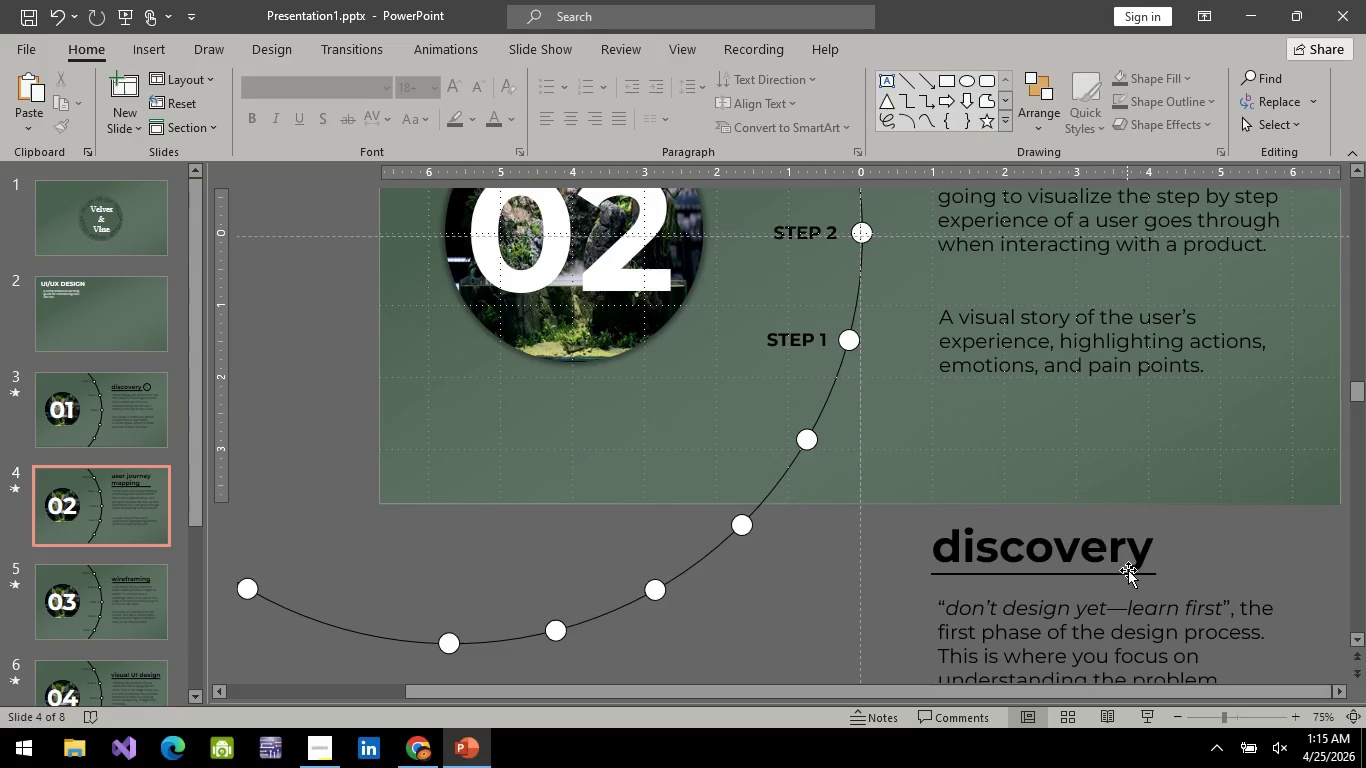 
left_click([1153, 508])
 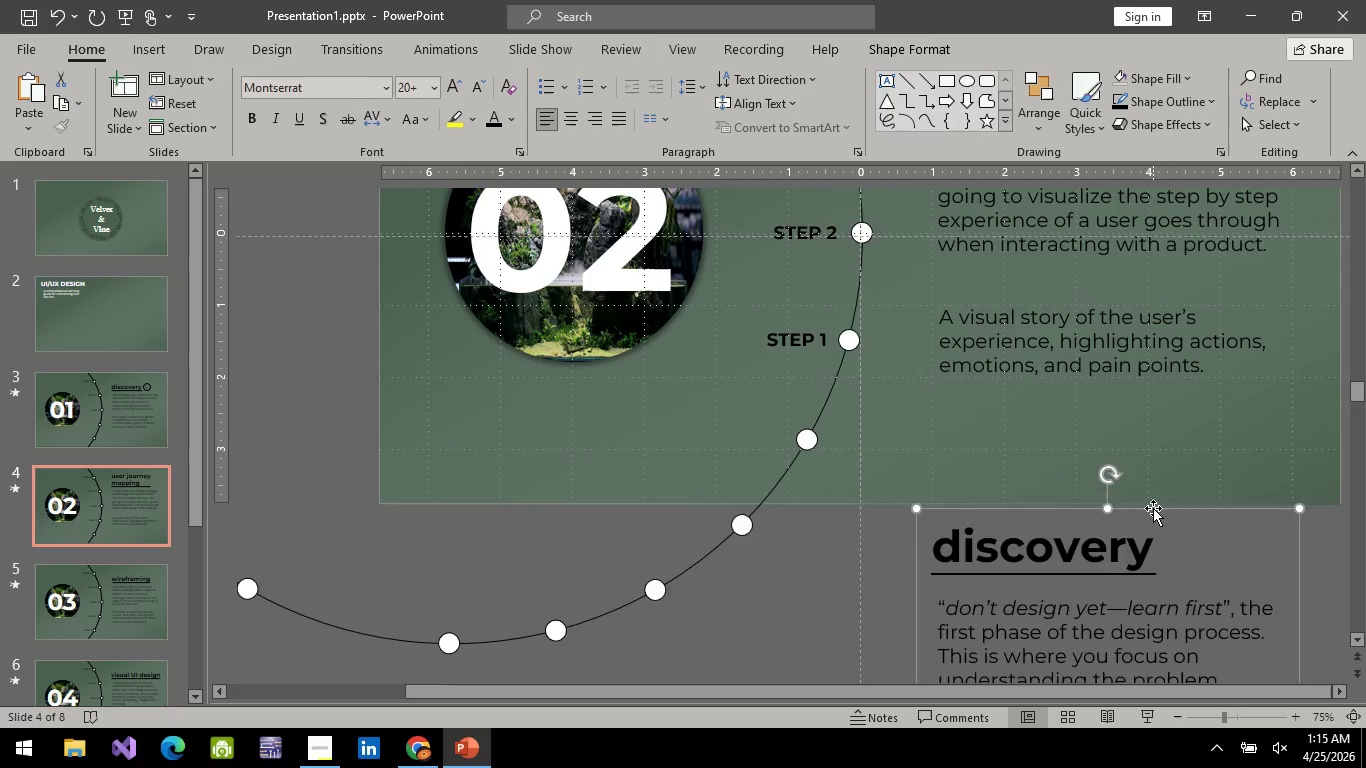 
key(Delete)
 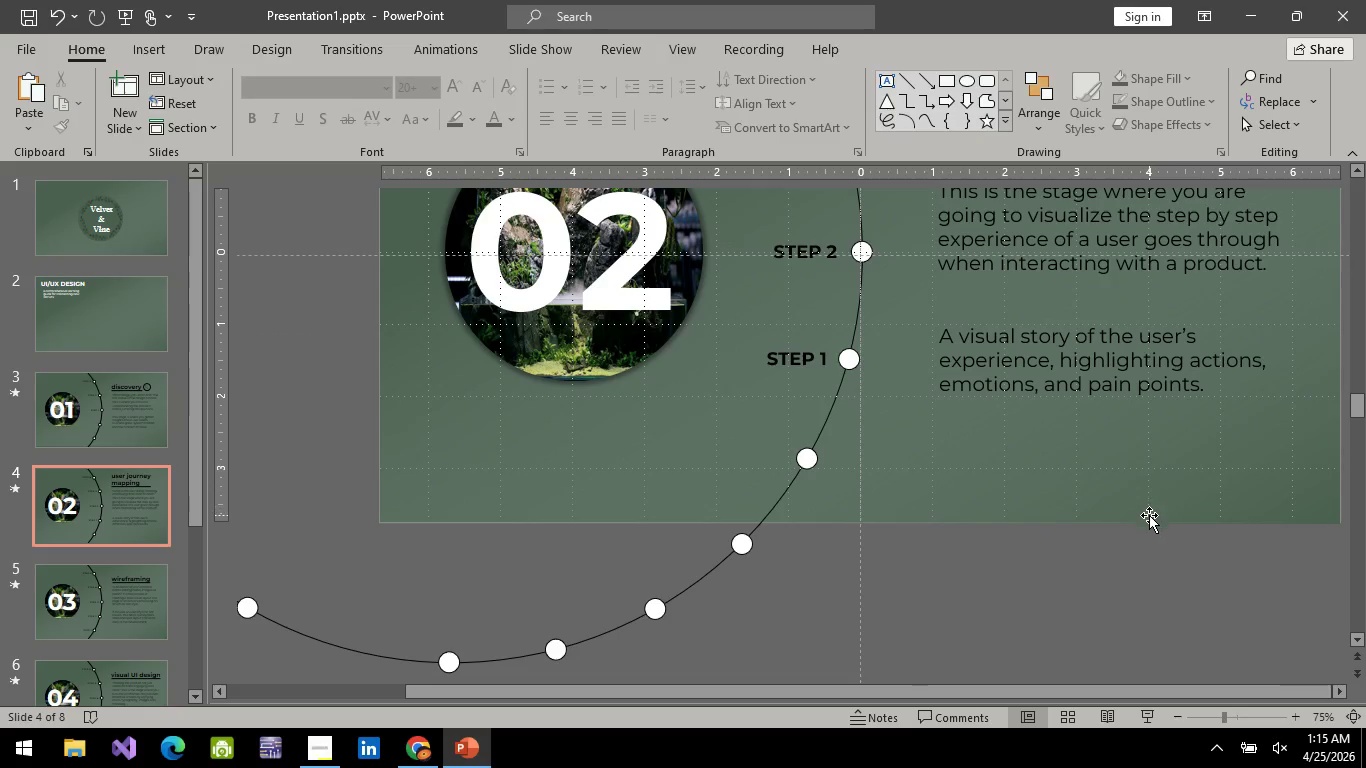 
key(Control+V)
 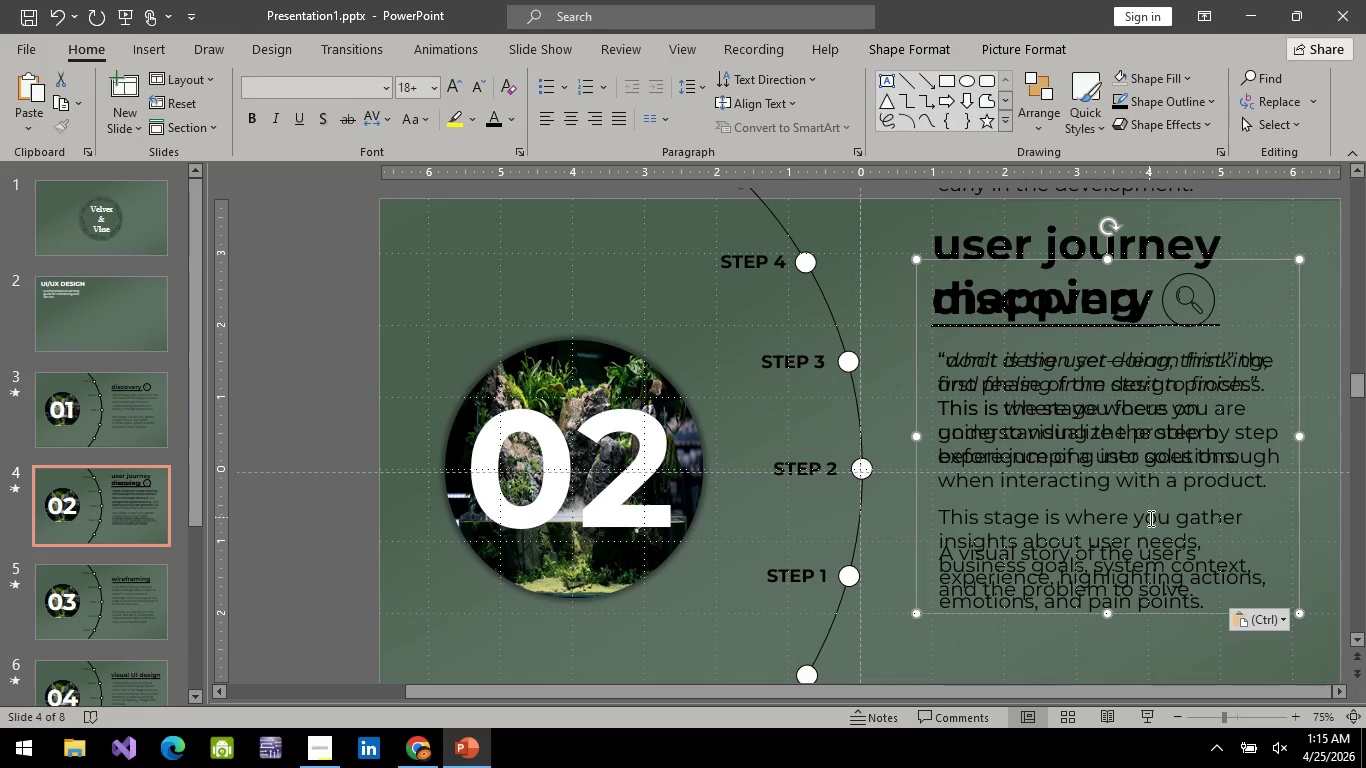 
hold_key(key=ArrowDown, duration=1.5)
 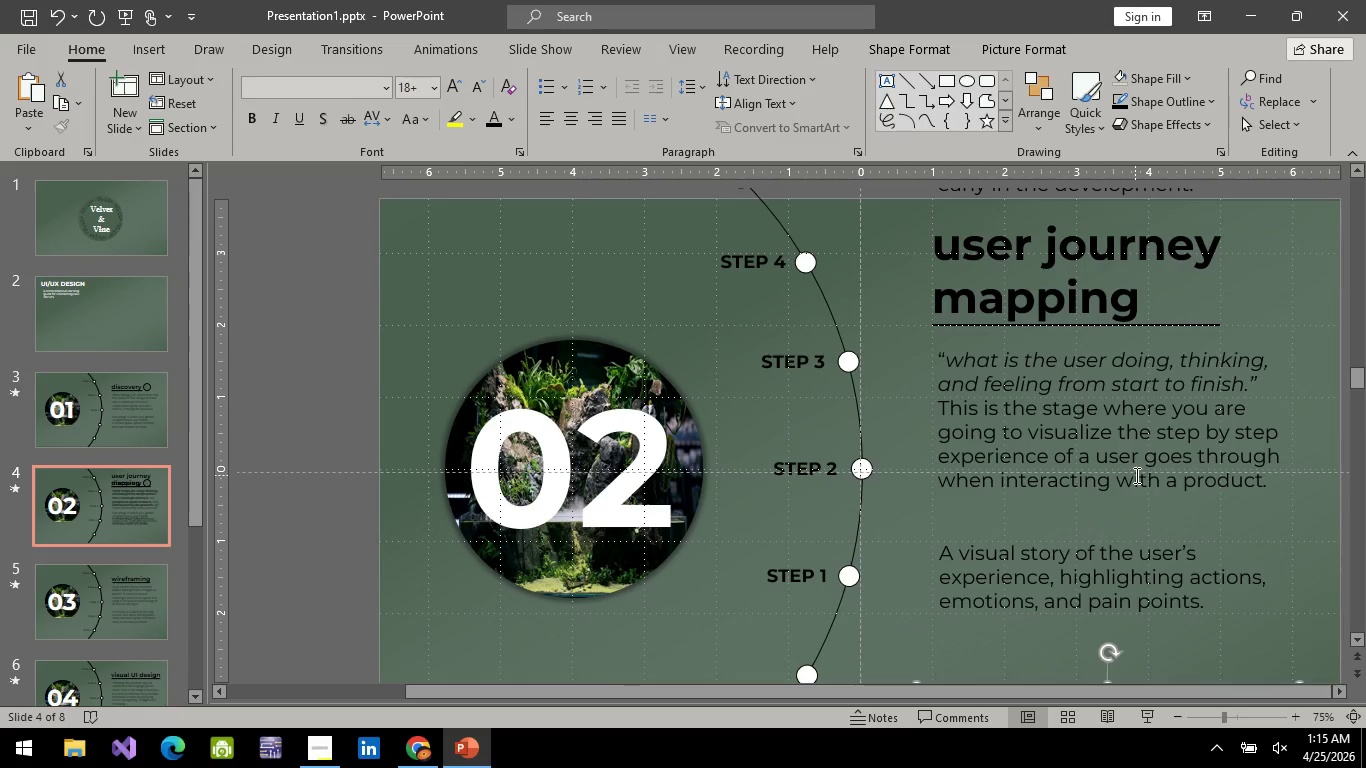 
hold_key(key=ArrowDown, duration=0.47)
 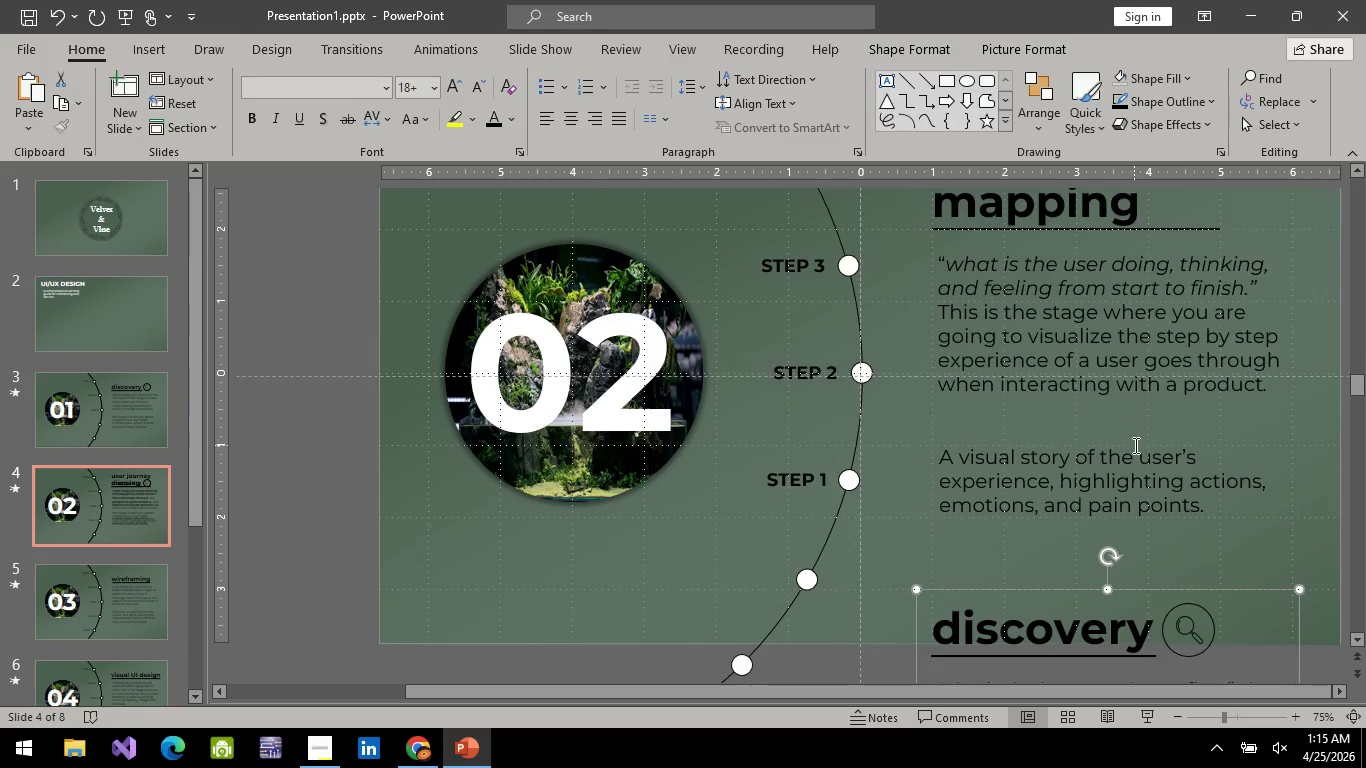 
hold_key(key=ArrowDown, duration=1.5)
 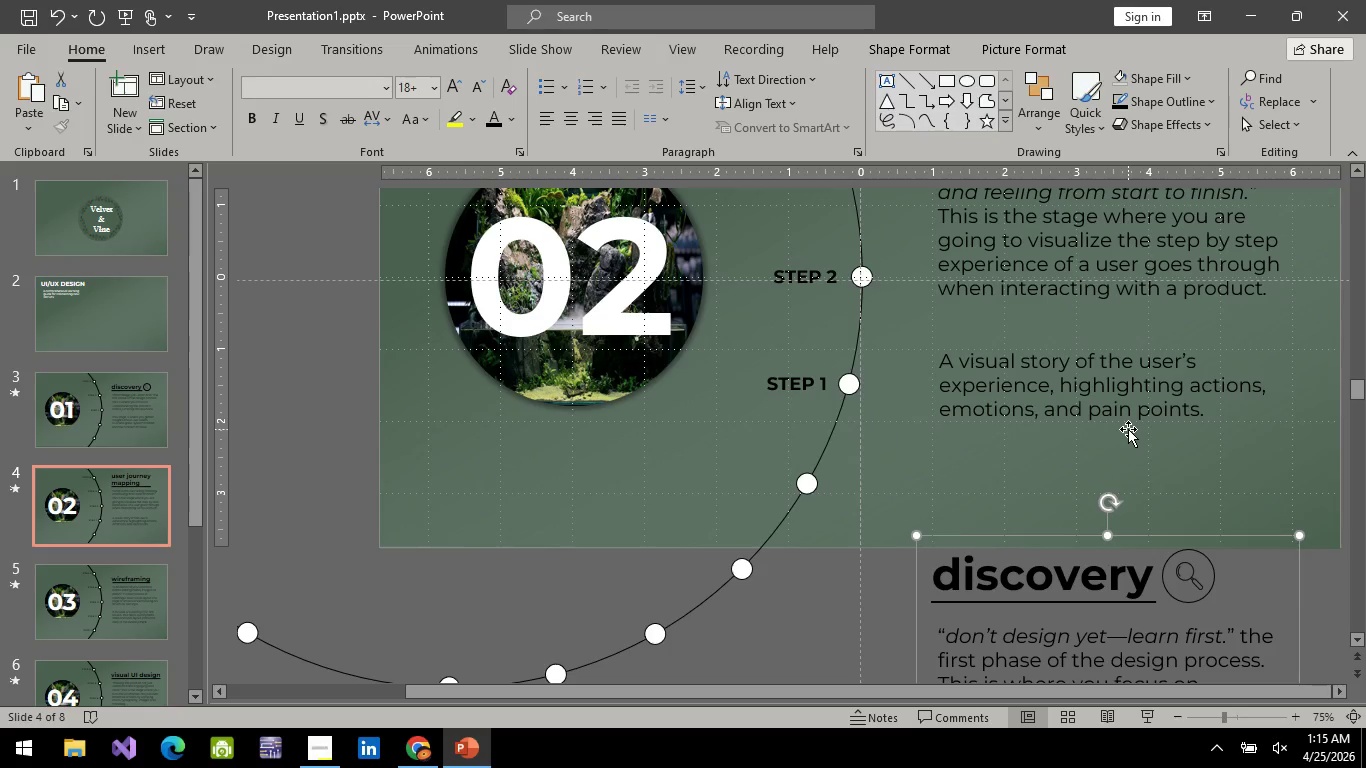 
scroll: coordinate [1131, 438], scroll_direction: down, amount: 11.0
 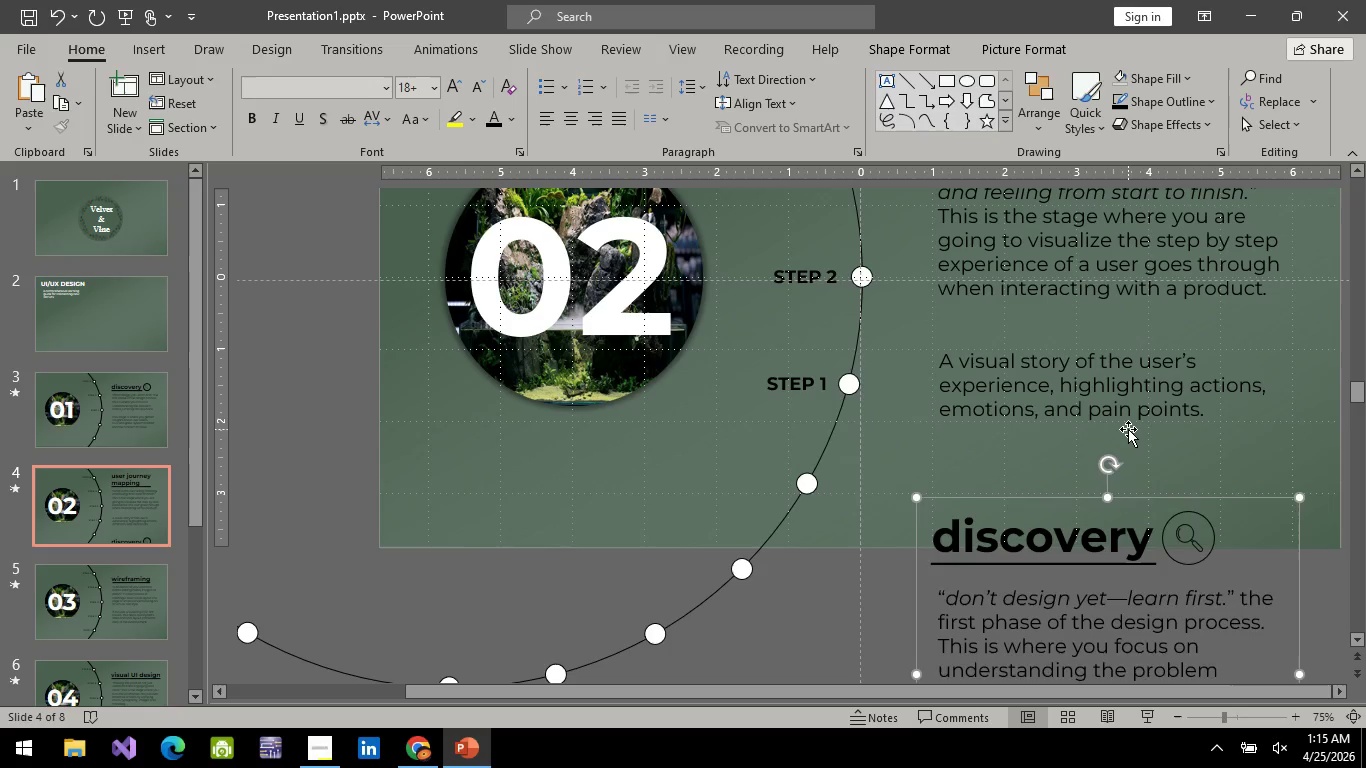 
key(ArrowDown)
 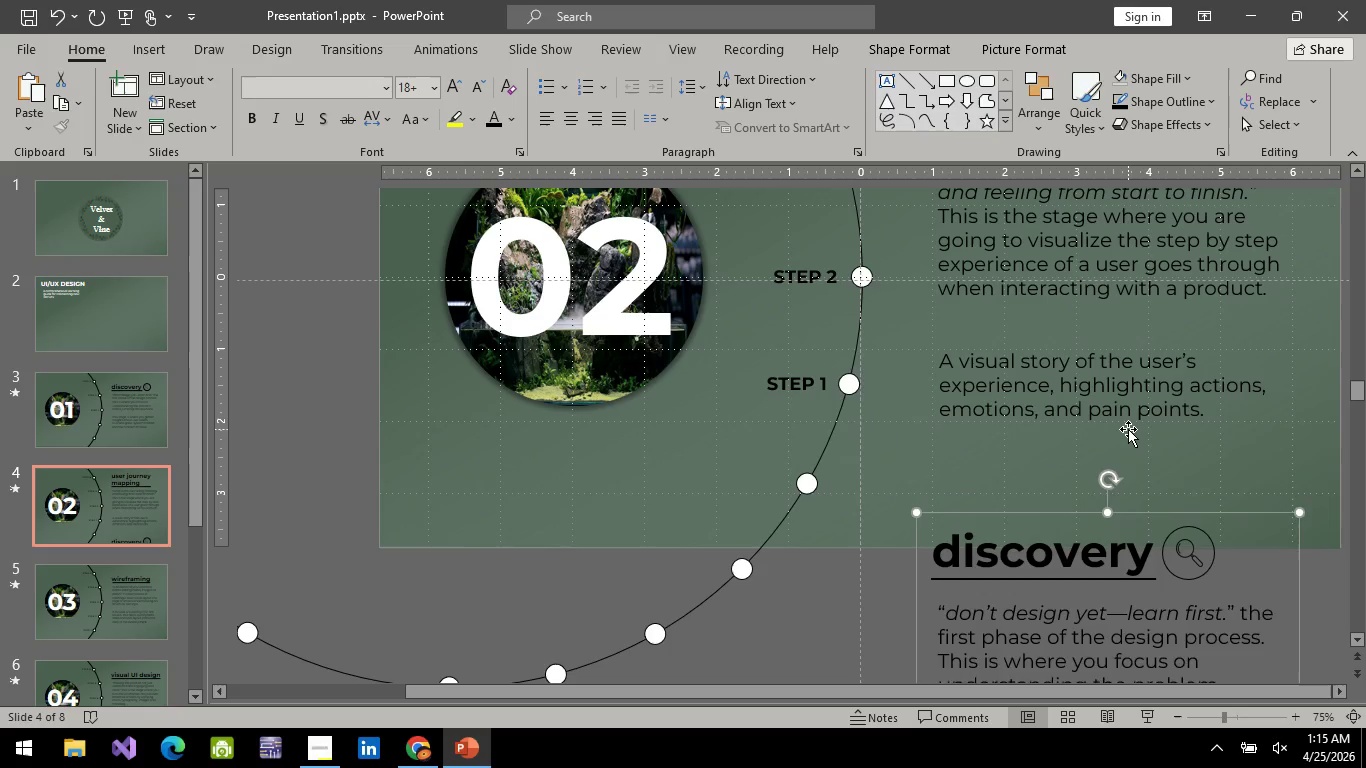 
key(ArrowDown)
 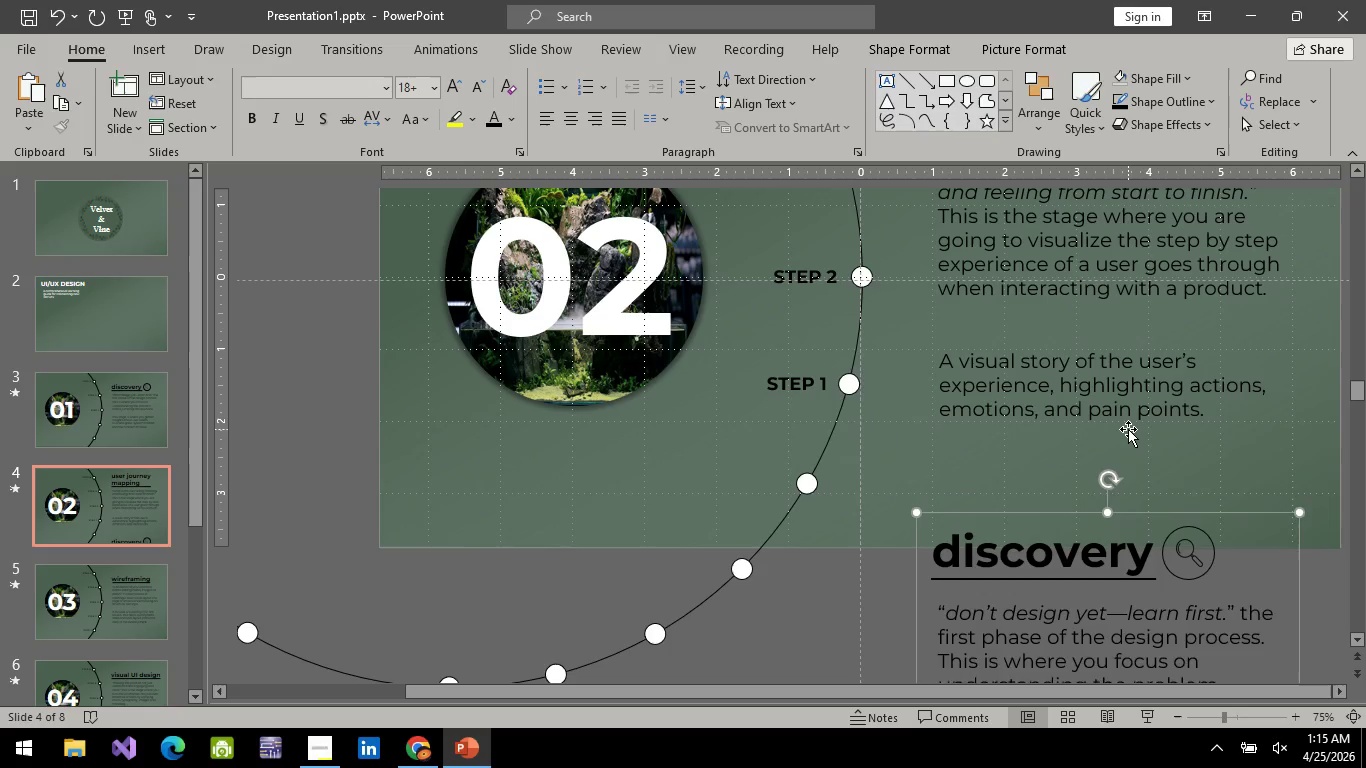 
key(ArrowDown)
 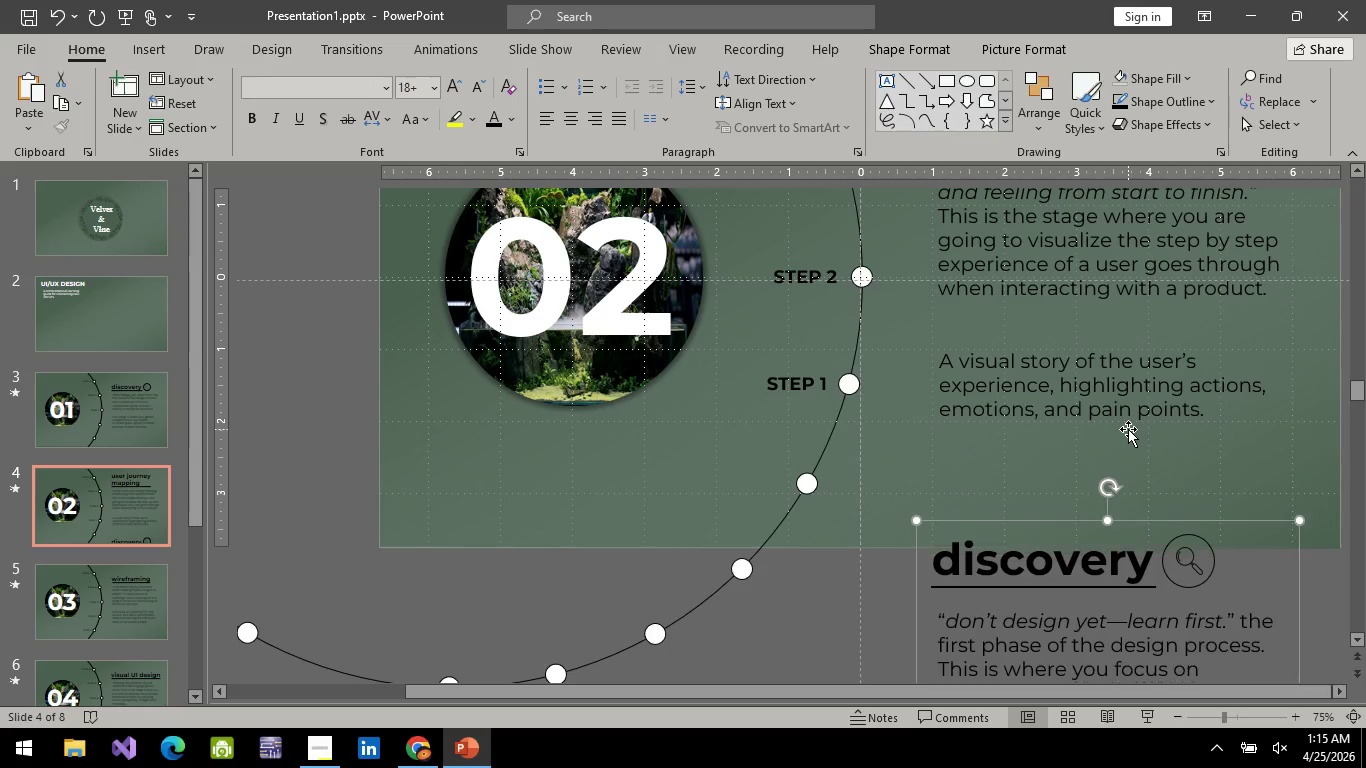 
key(ArrowDown)
 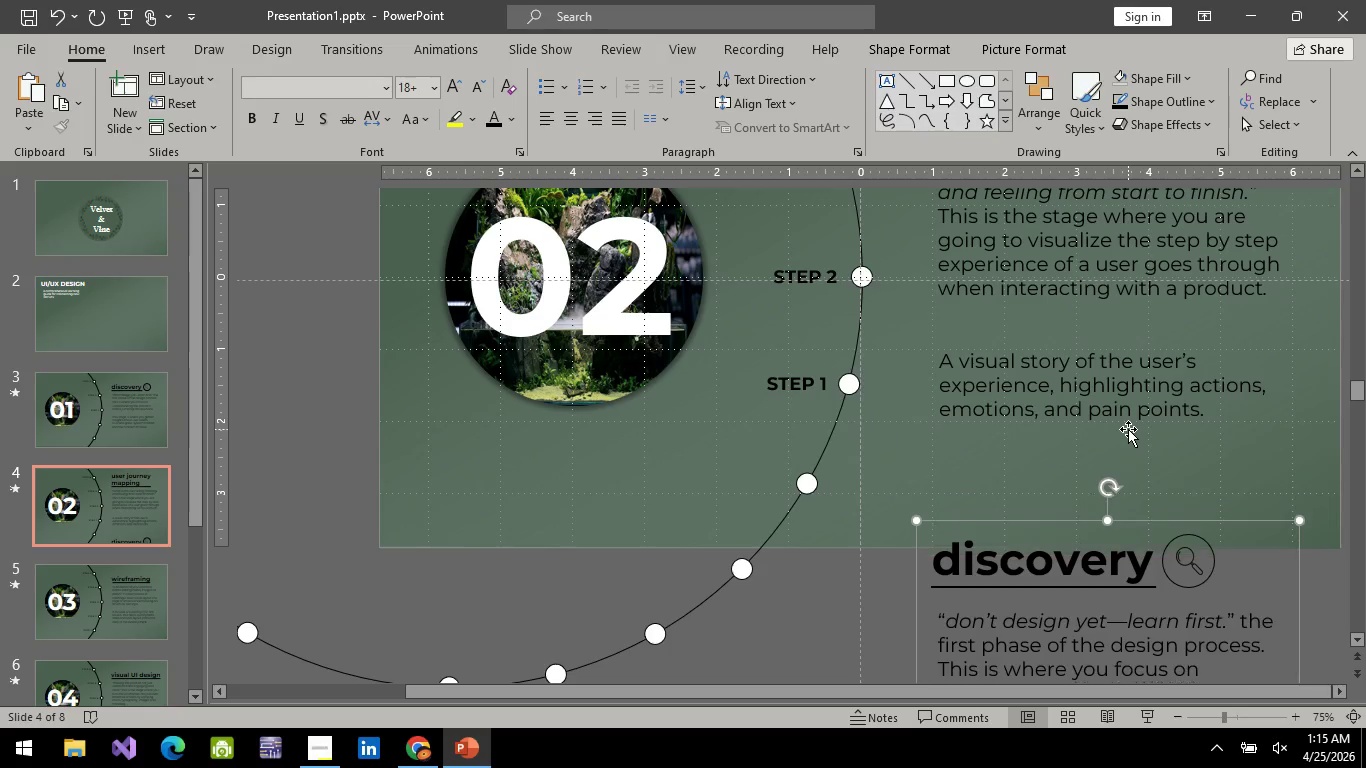 
key(ArrowDown)
 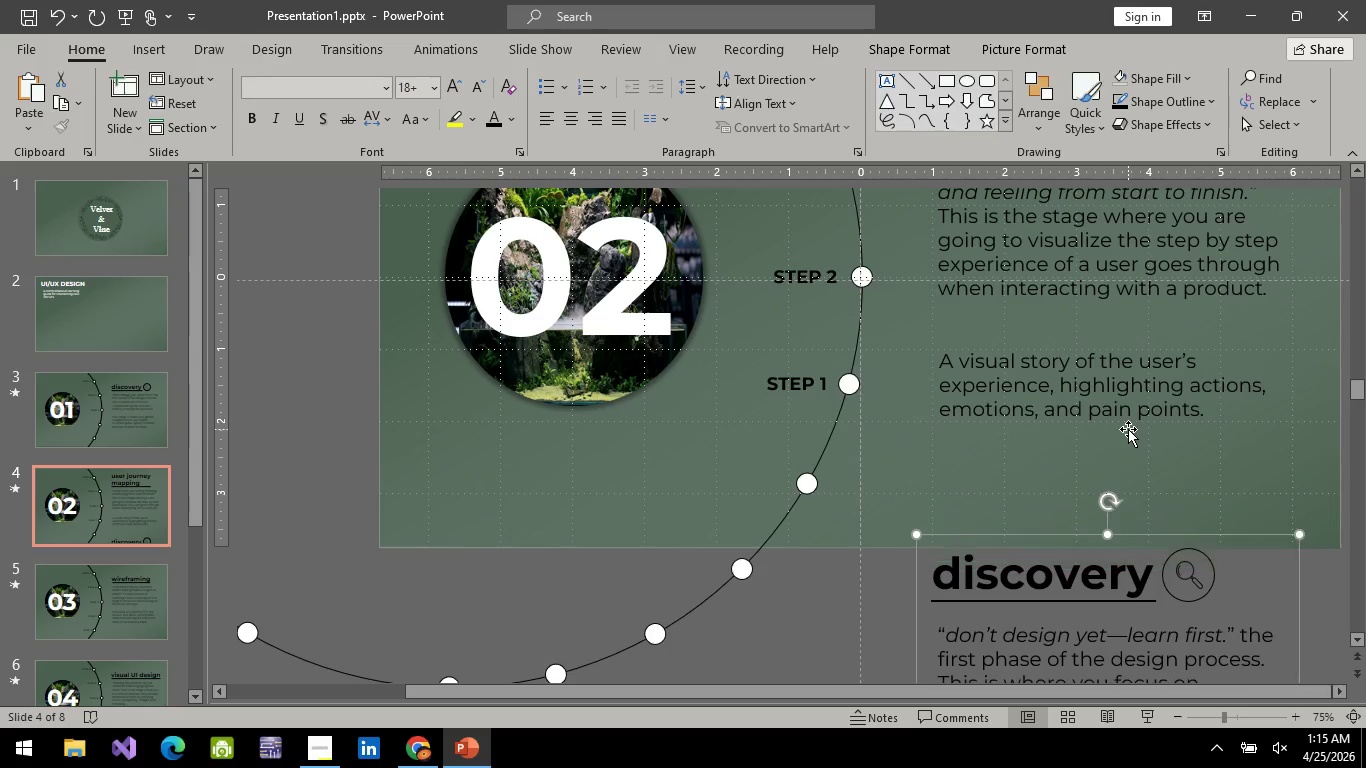 
key(ArrowDown)
 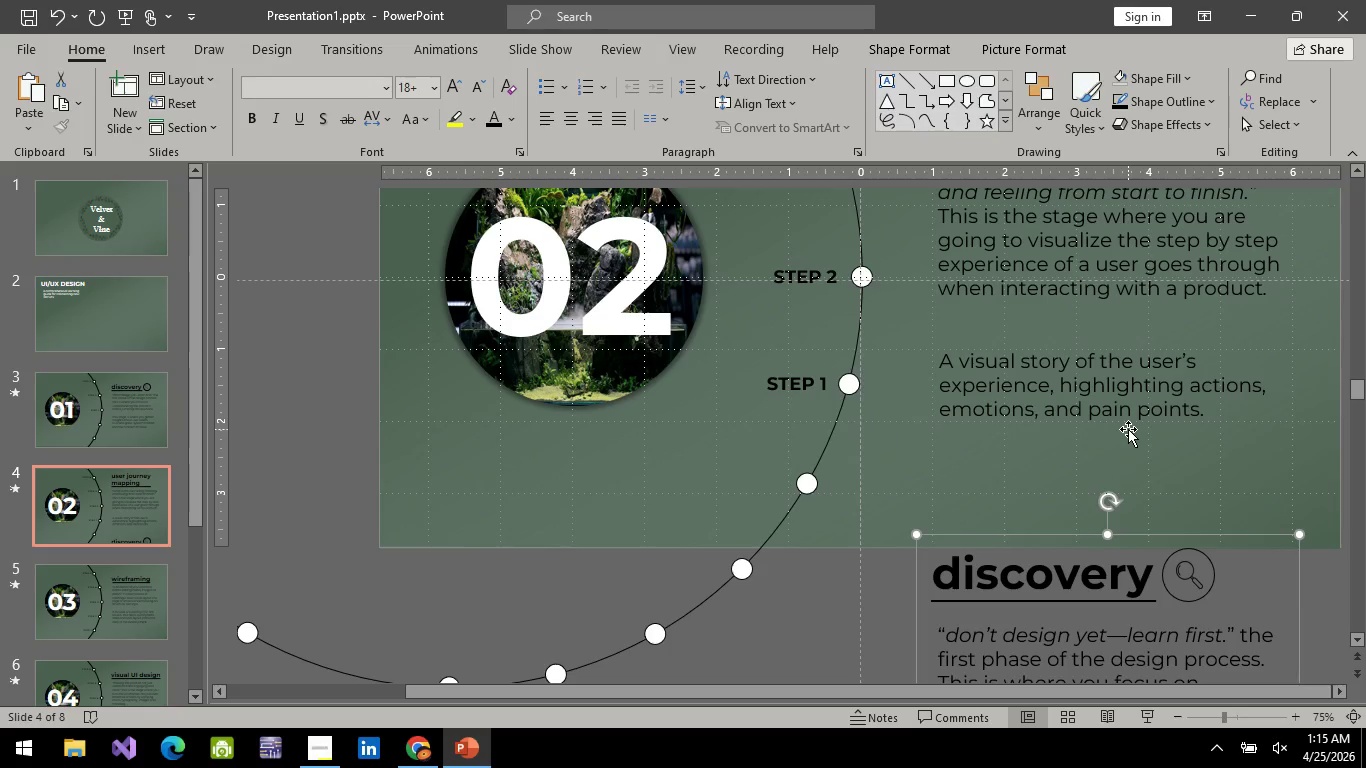 
hold_key(key=ArrowDown, duration=0.44)
 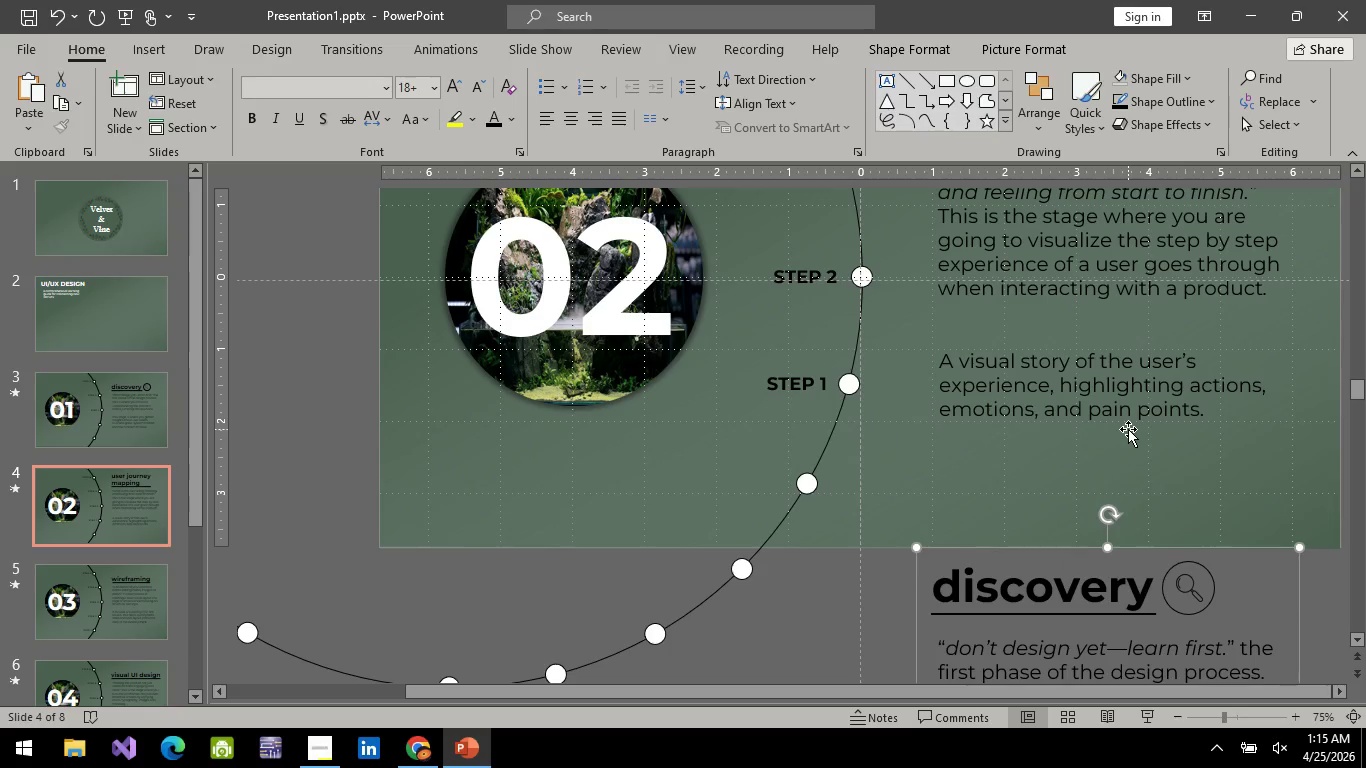 
key(ArrowDown)
 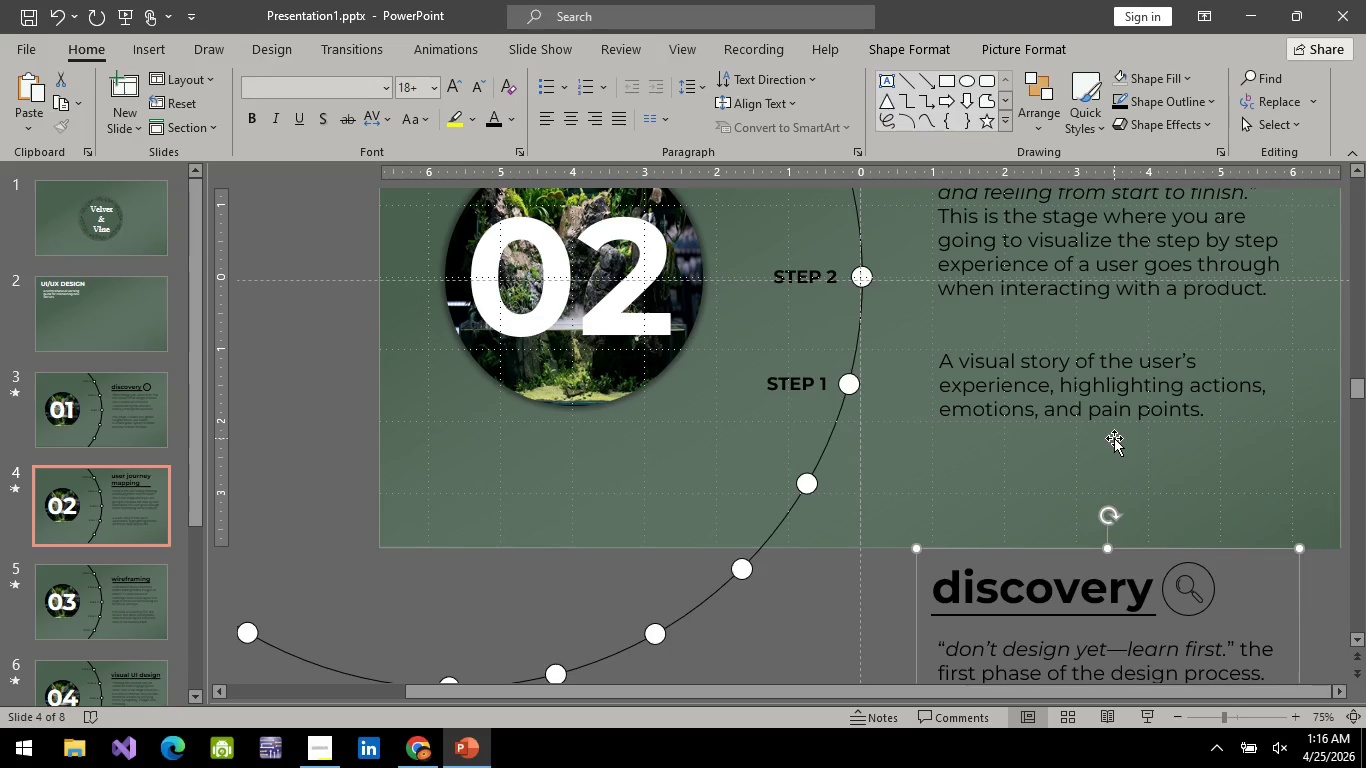 
wait(25.39)
 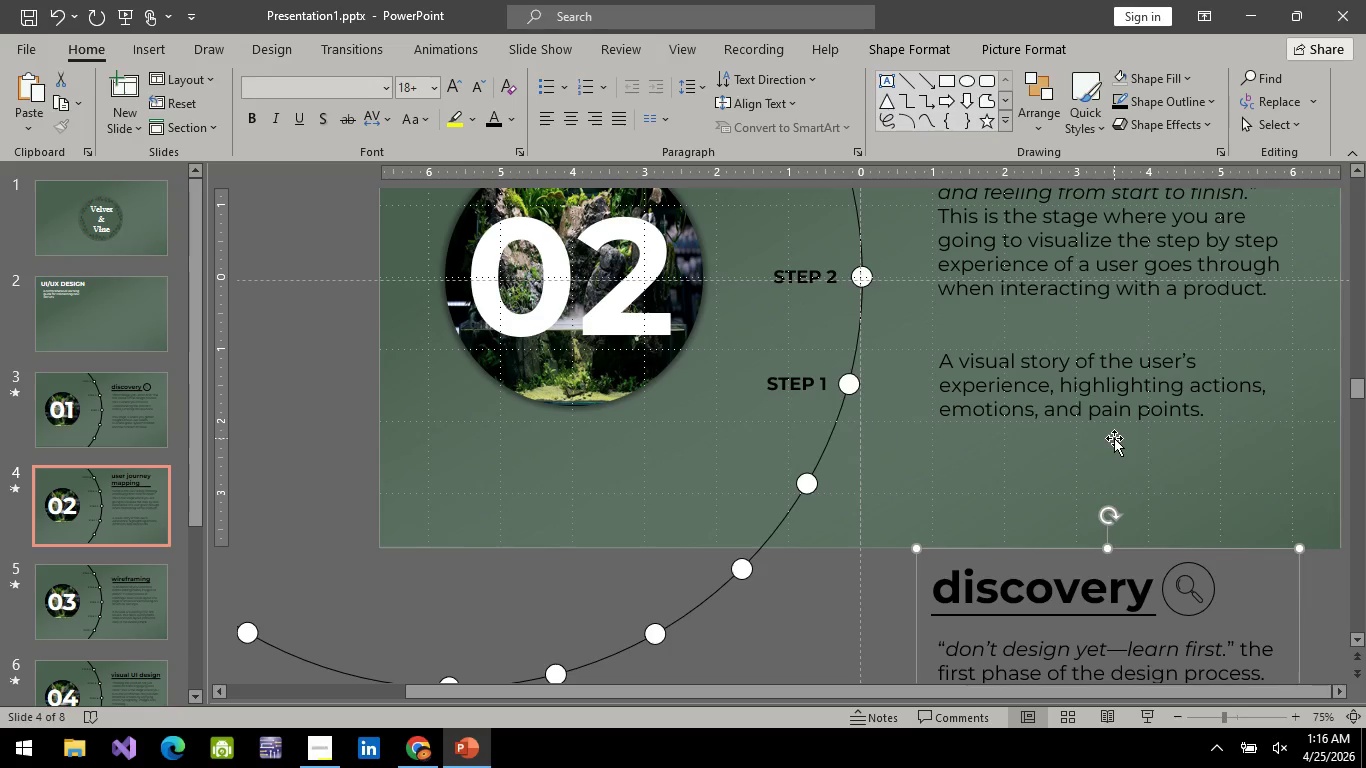 
scroll: coordinate [982, 480], scroll_direction: down, amount: 12.0
 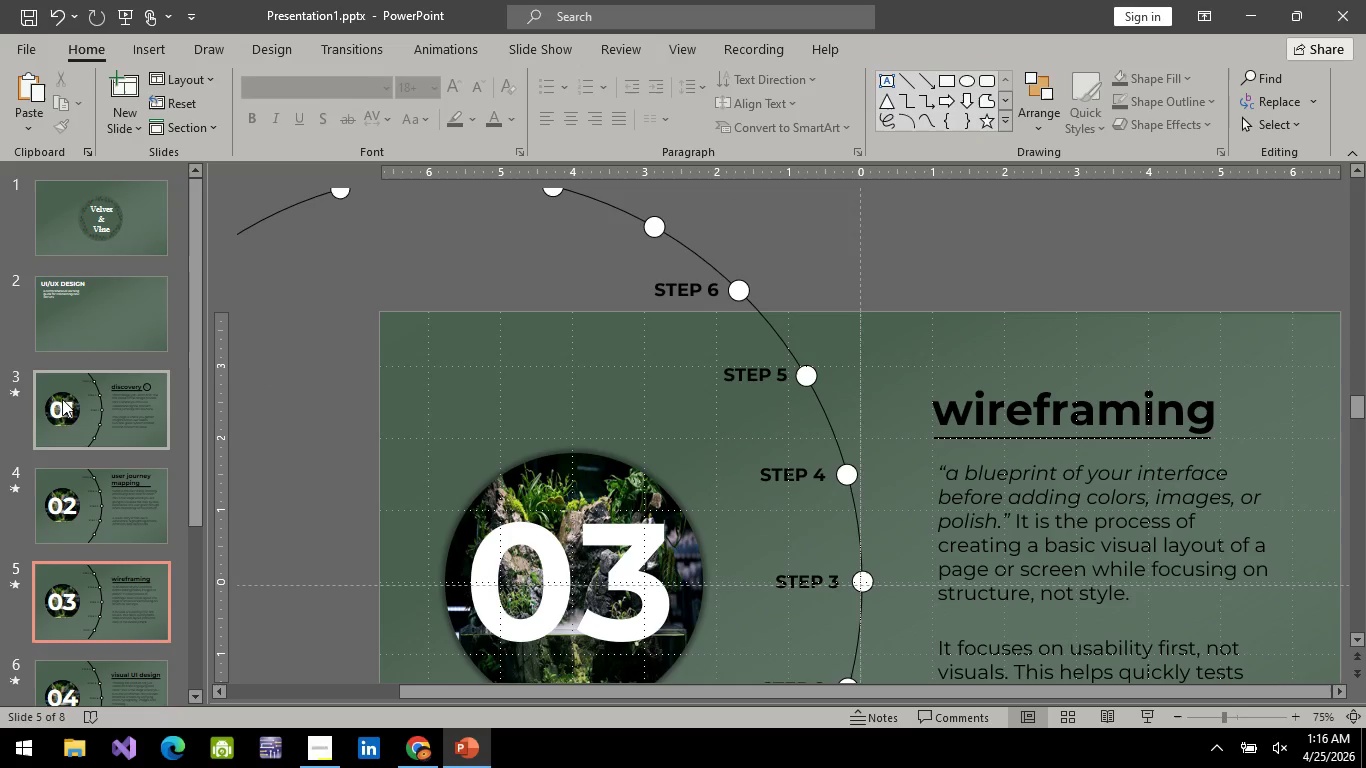 
left_click([114, 476])
 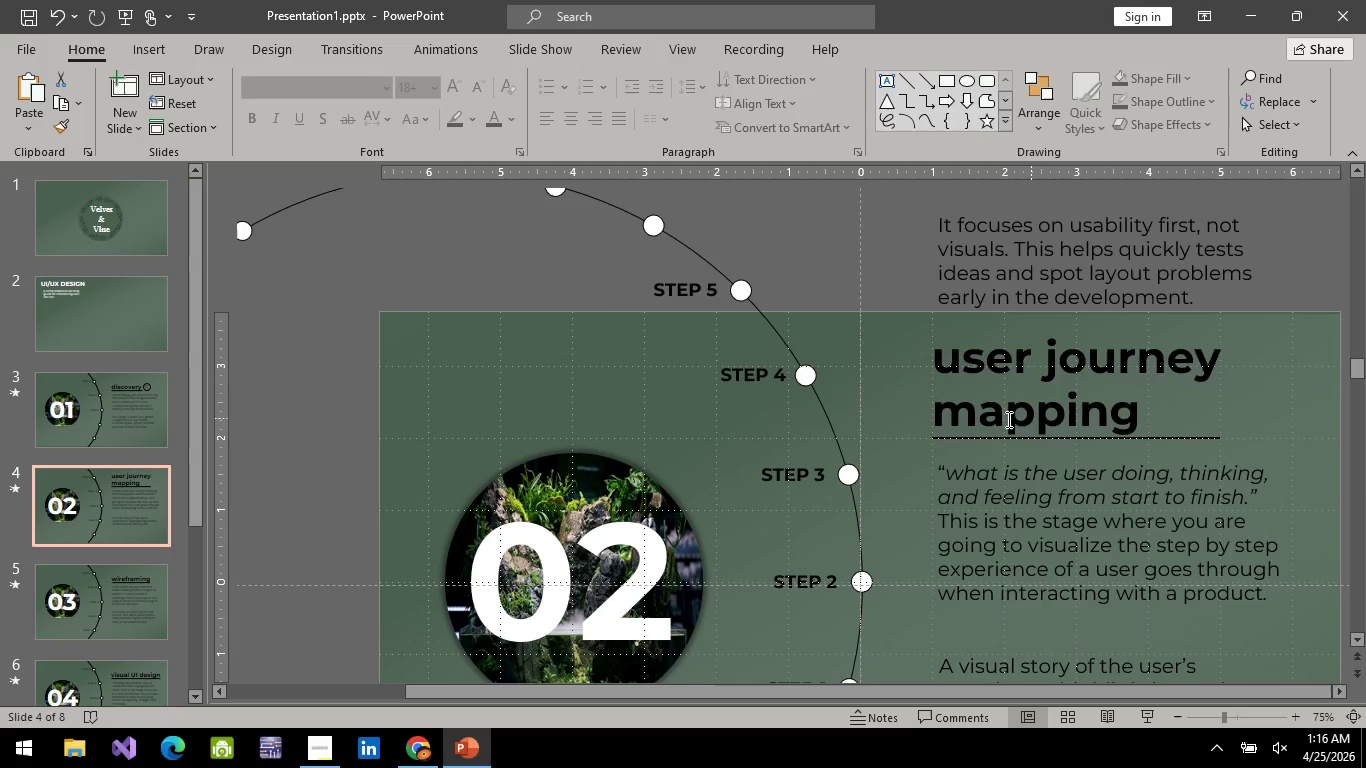 
scroll: coordinate [1179, 421], scroll_direction: up, amount: 18.0
 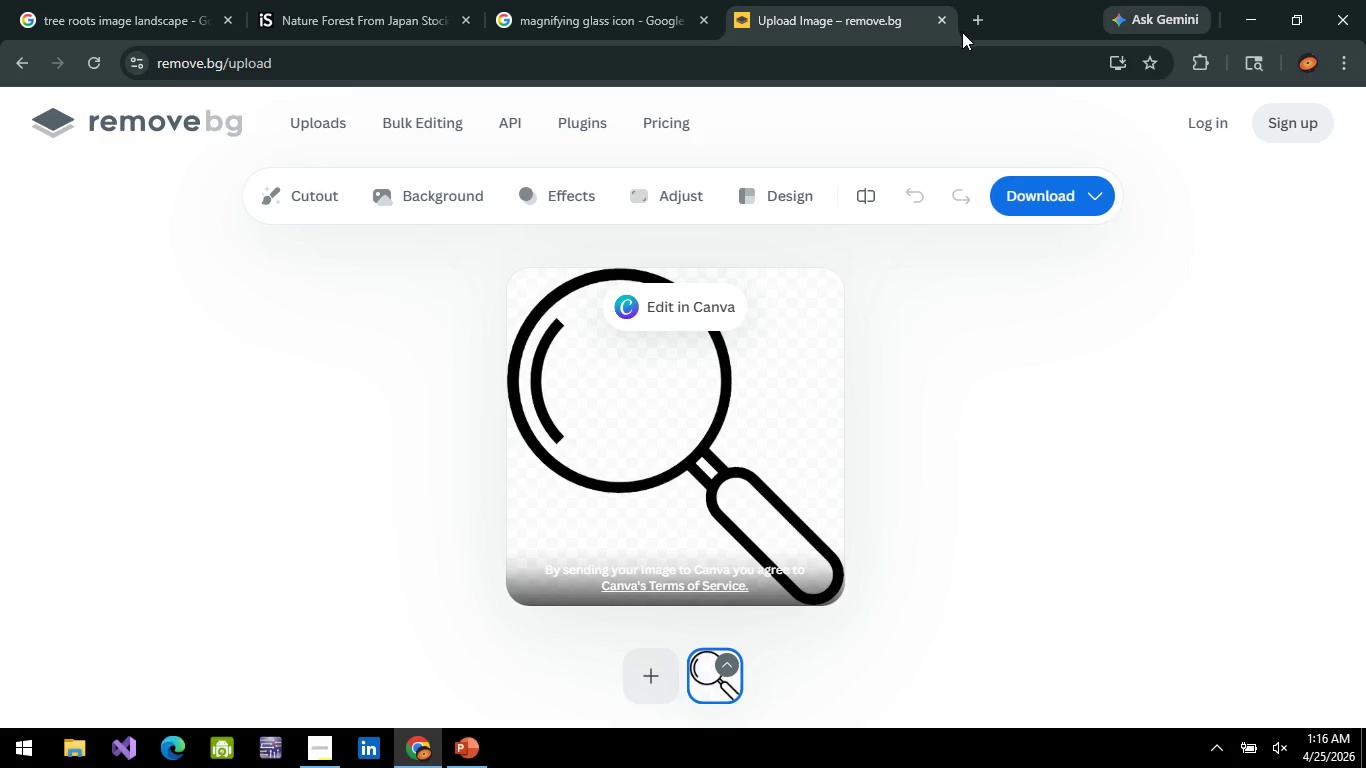 
wait(5.9)
 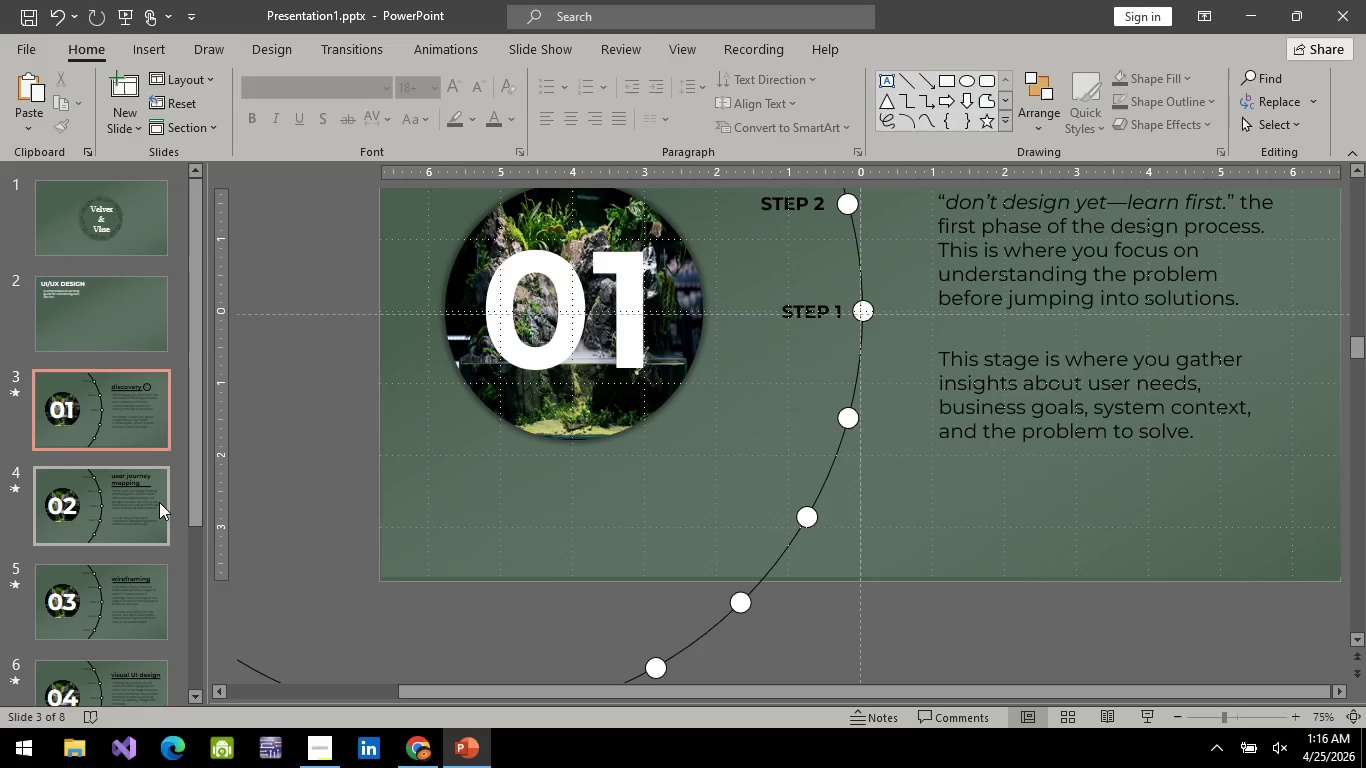 
left_click([329, 53])
 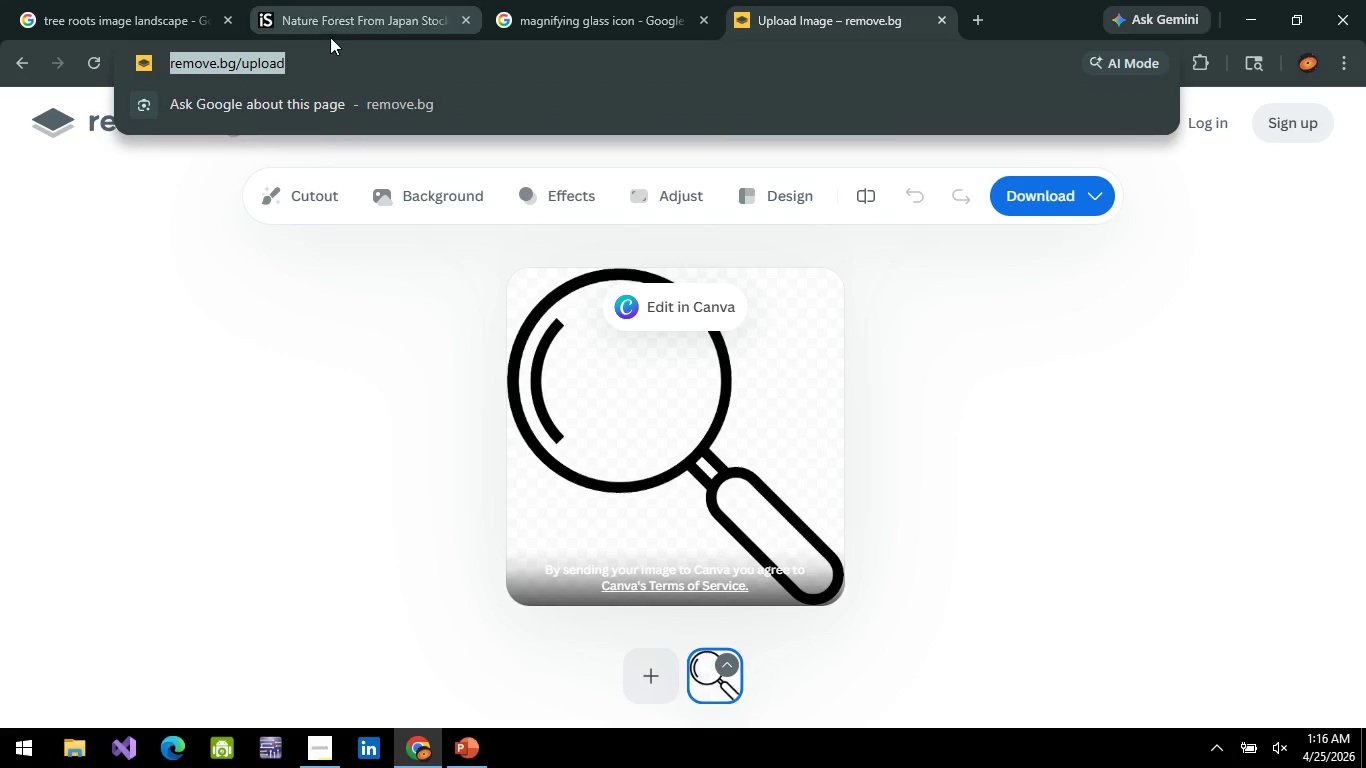 
key(W)
 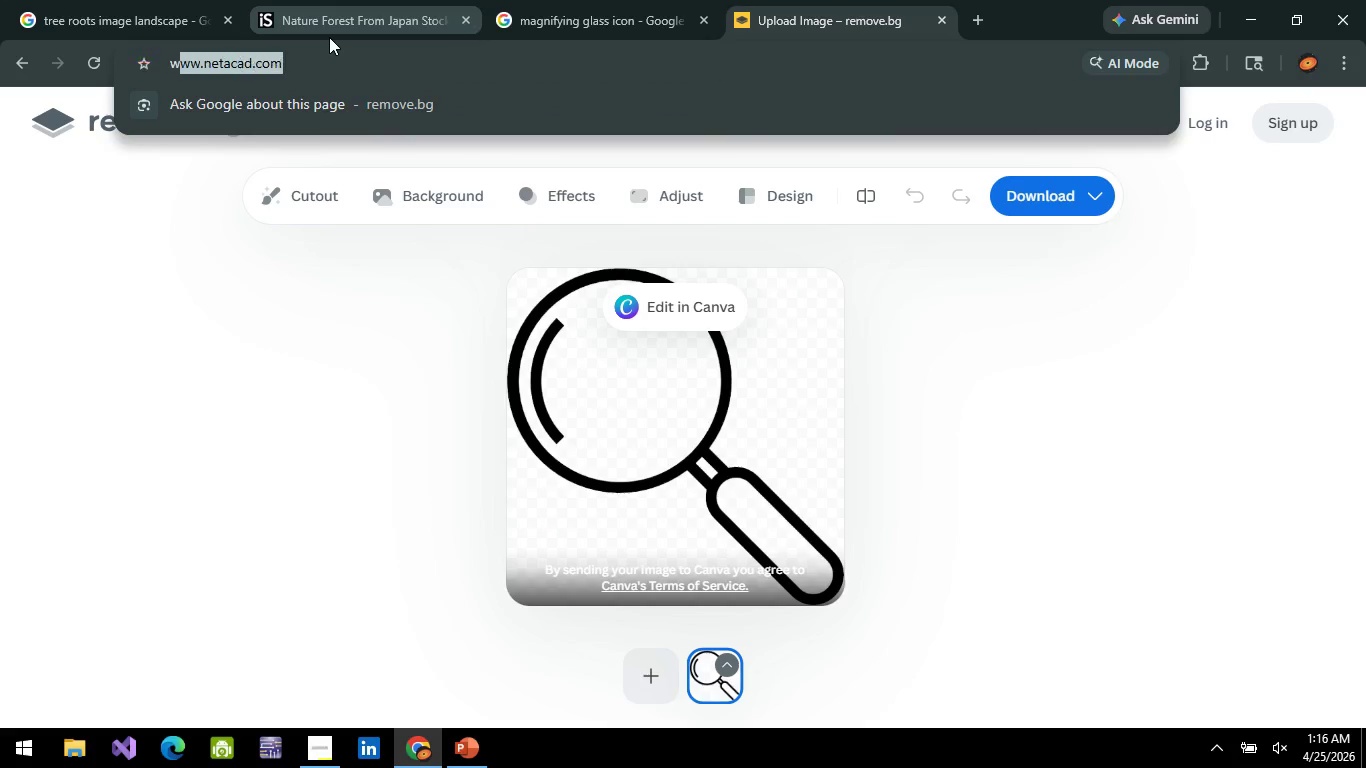 
mouse_move([320, 29])
 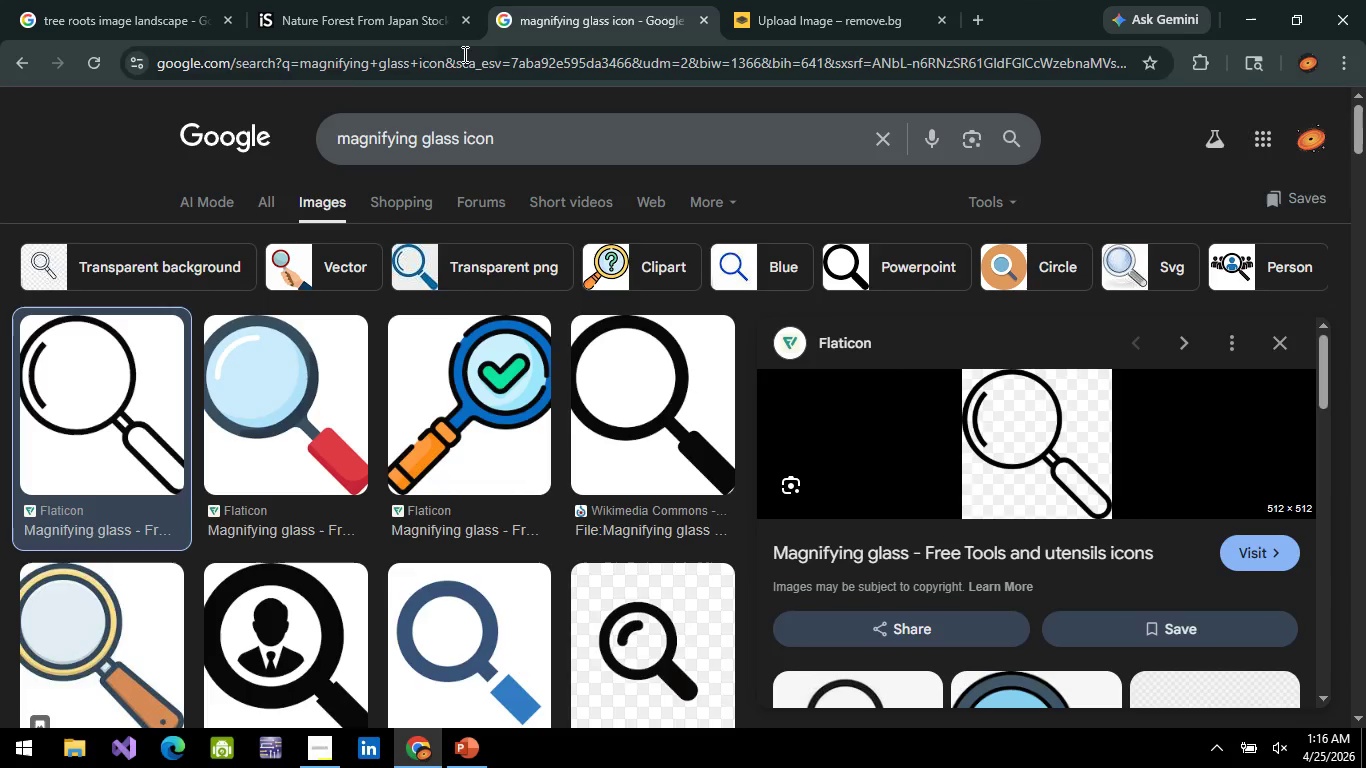 
double_click([463, 54])
 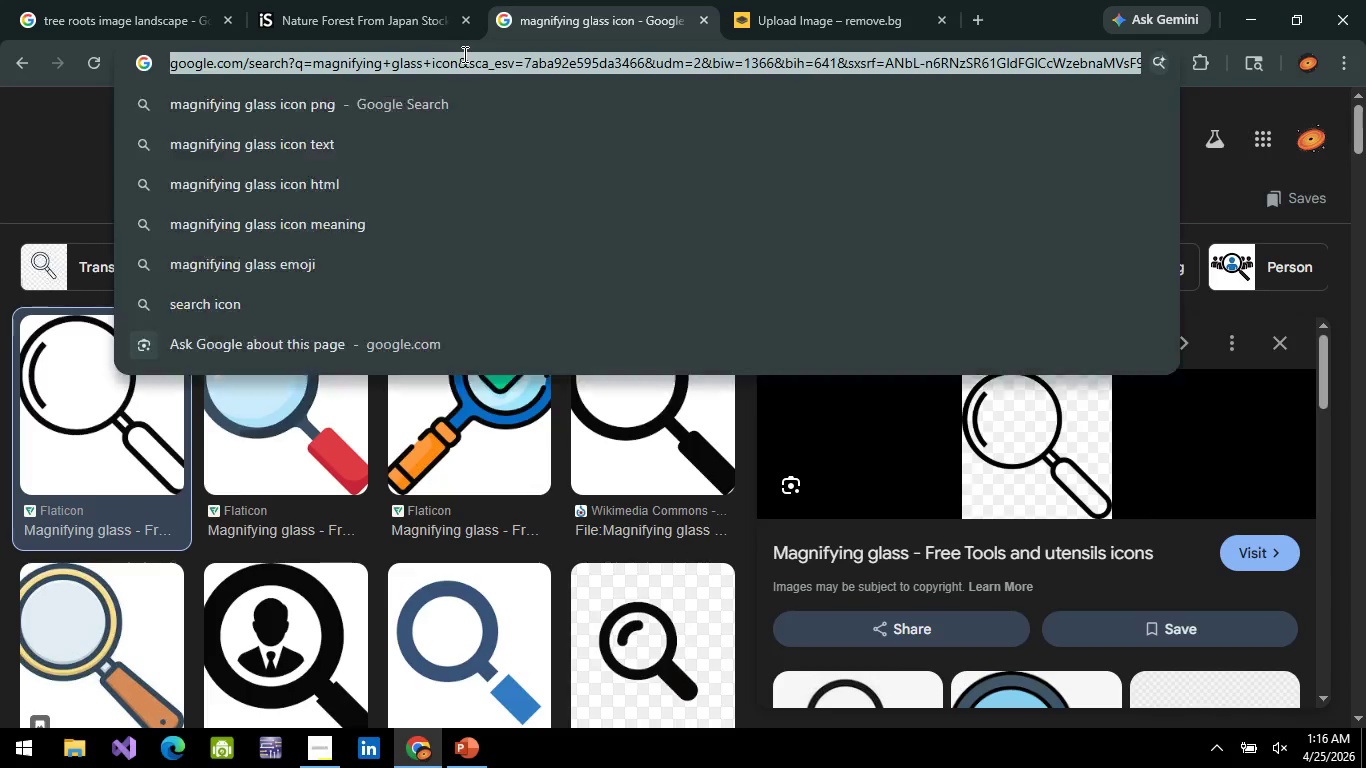 
type(wire )
key(Backspace)
type(framing icon)
 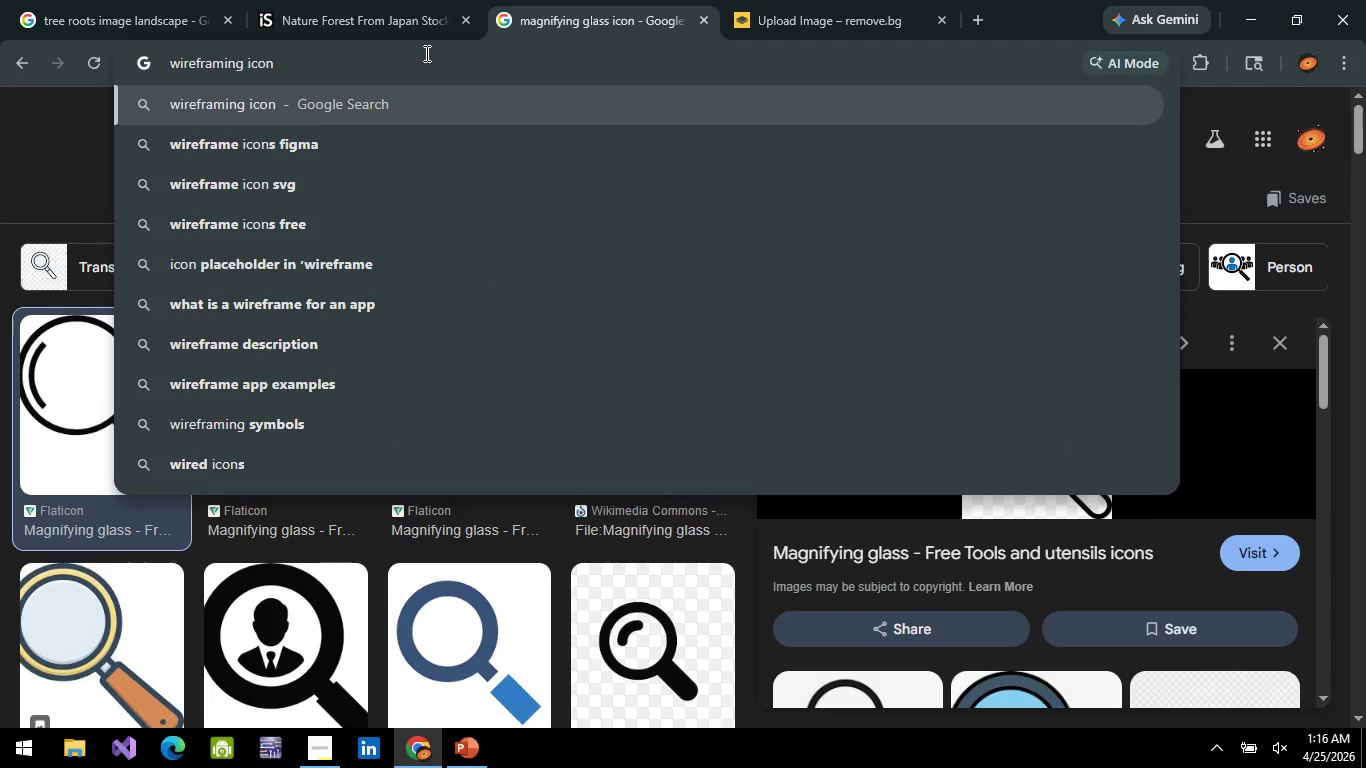 
key(Enter)
 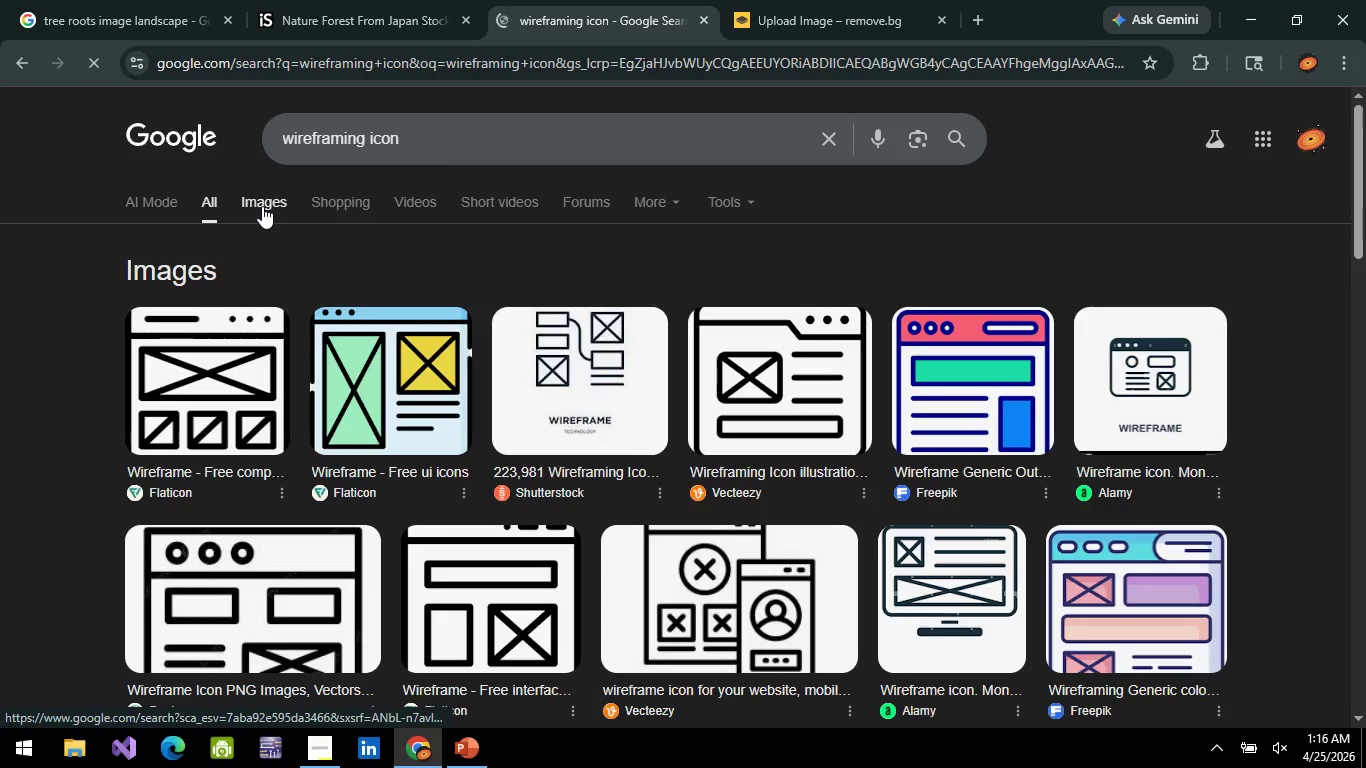 
left_click([262, 206])
 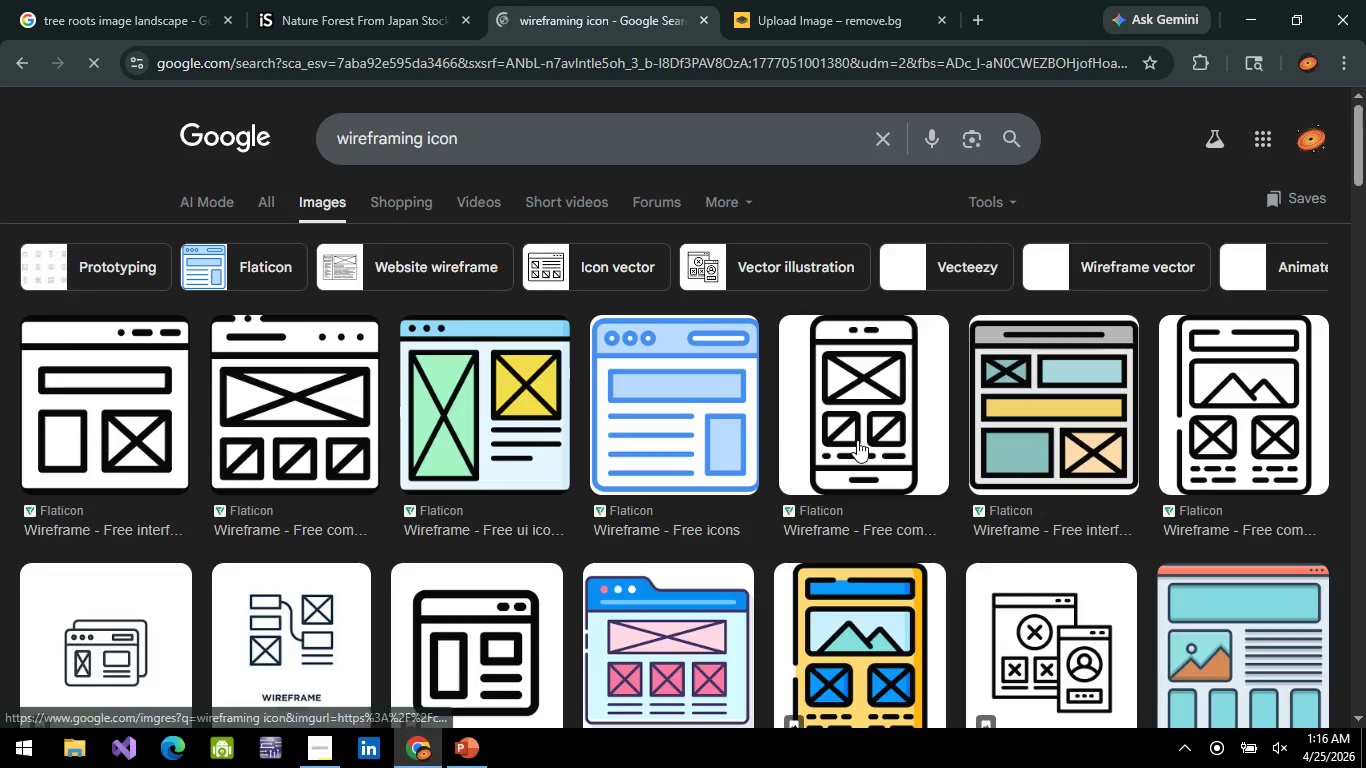 
left_click([857, 440])
 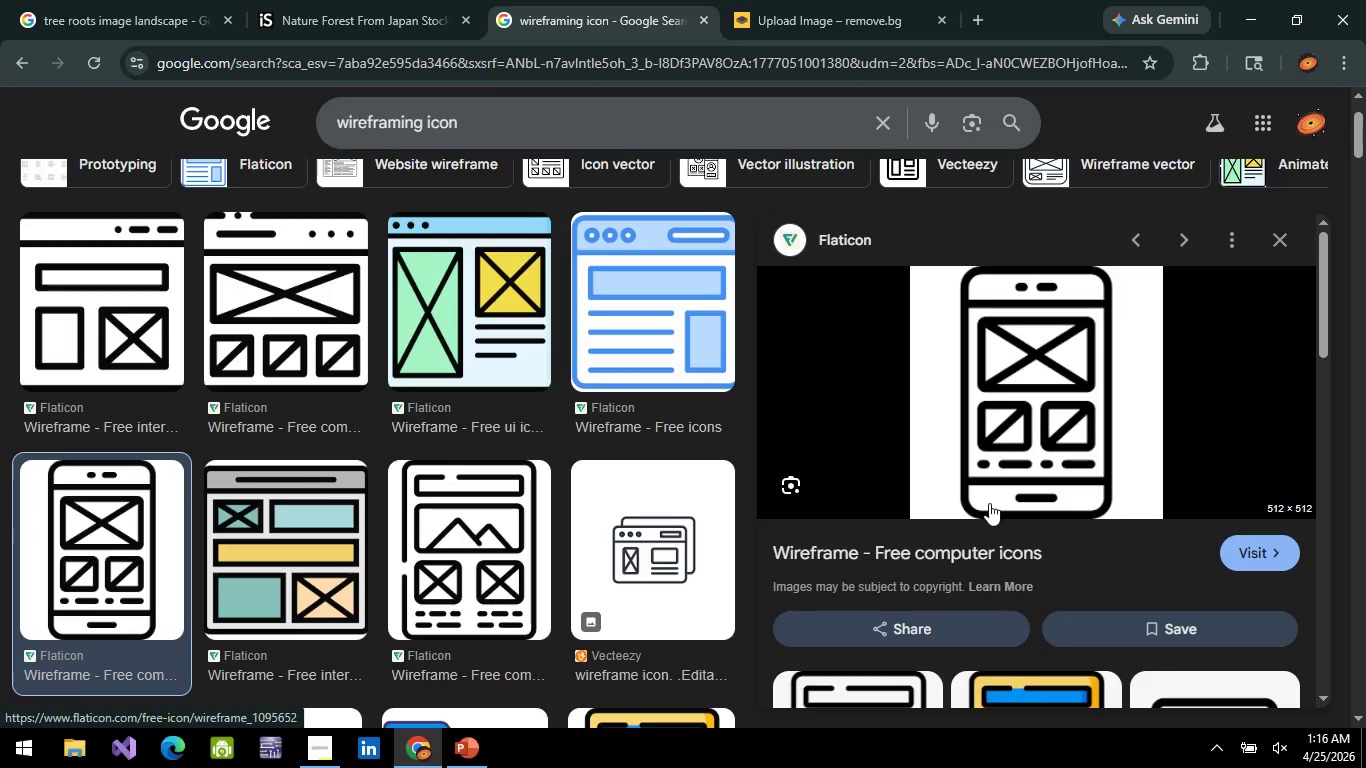 
right_click([1022, 404])
 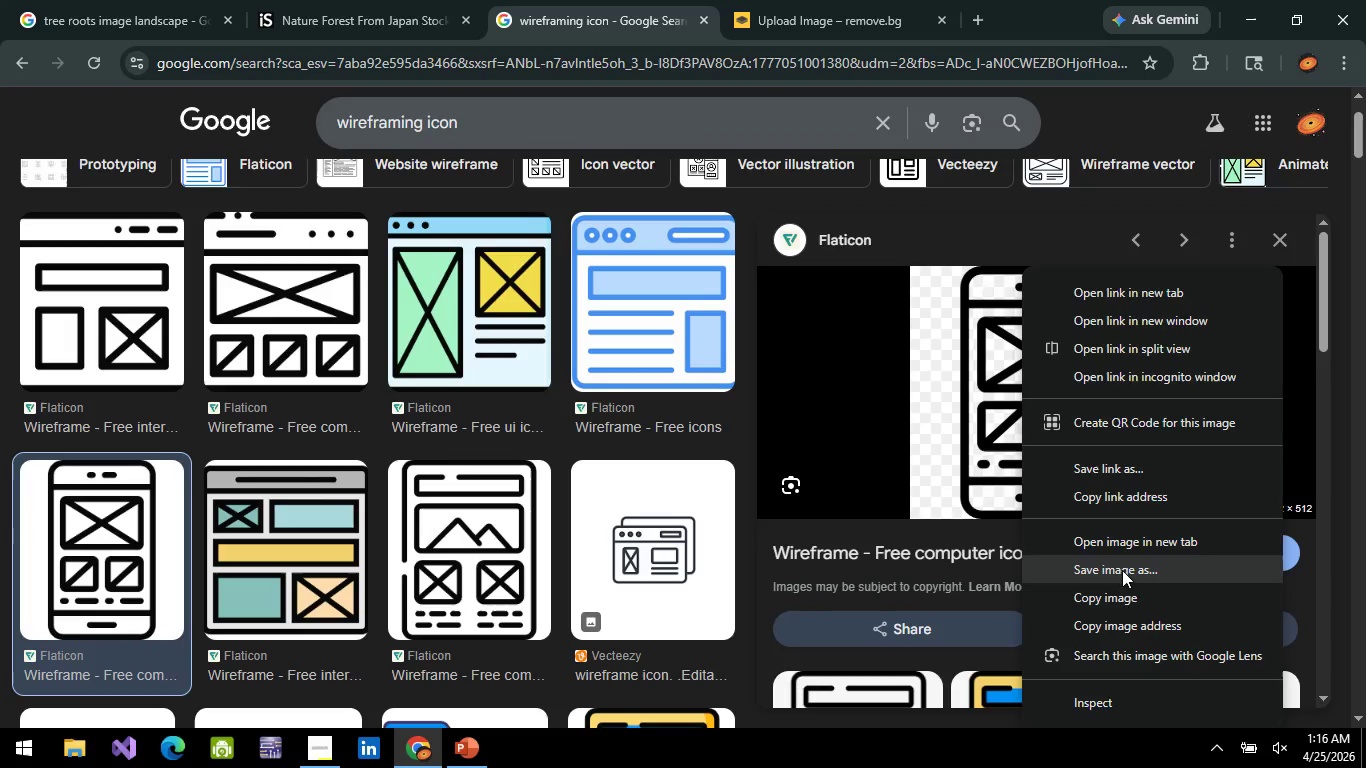 
left_click([1123, 596])
 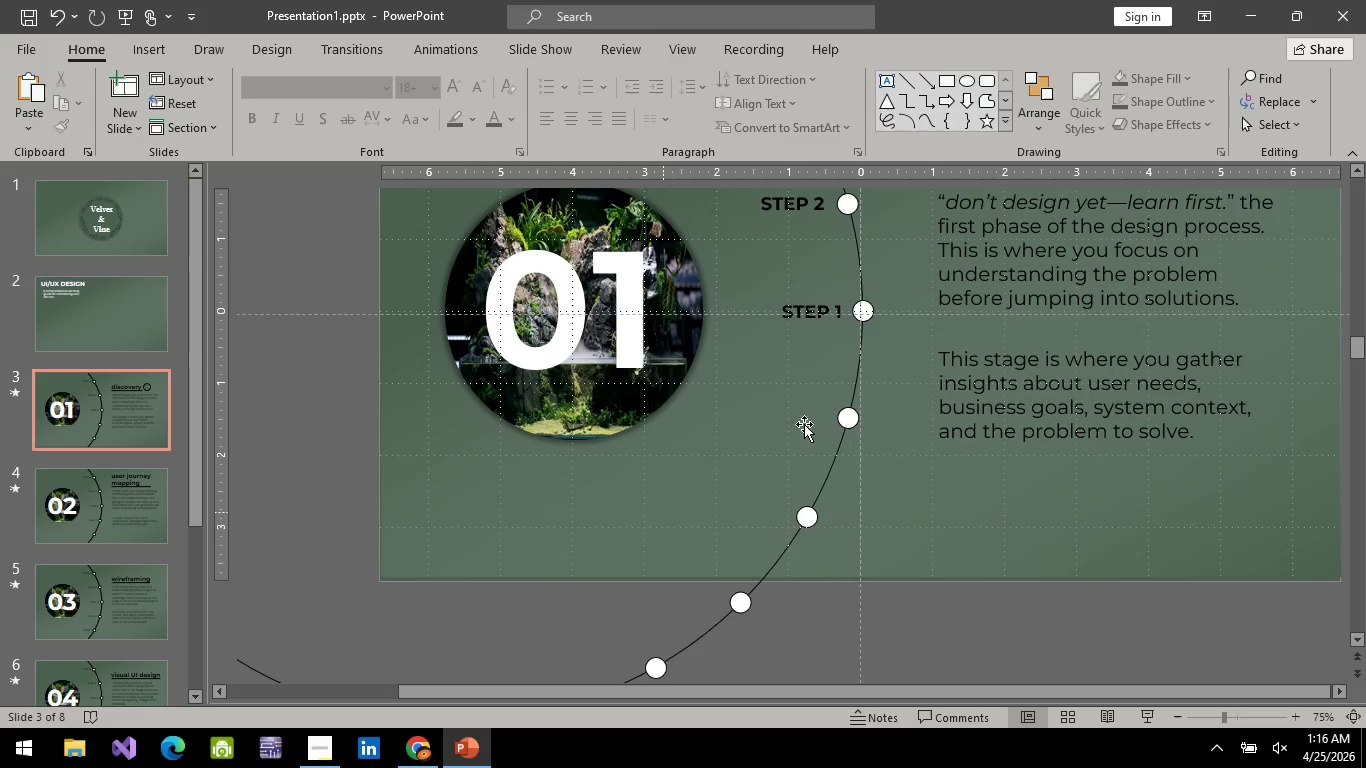 
scroll: coordinate [1046, 529], scroll_direction: up, amount: 10.0
 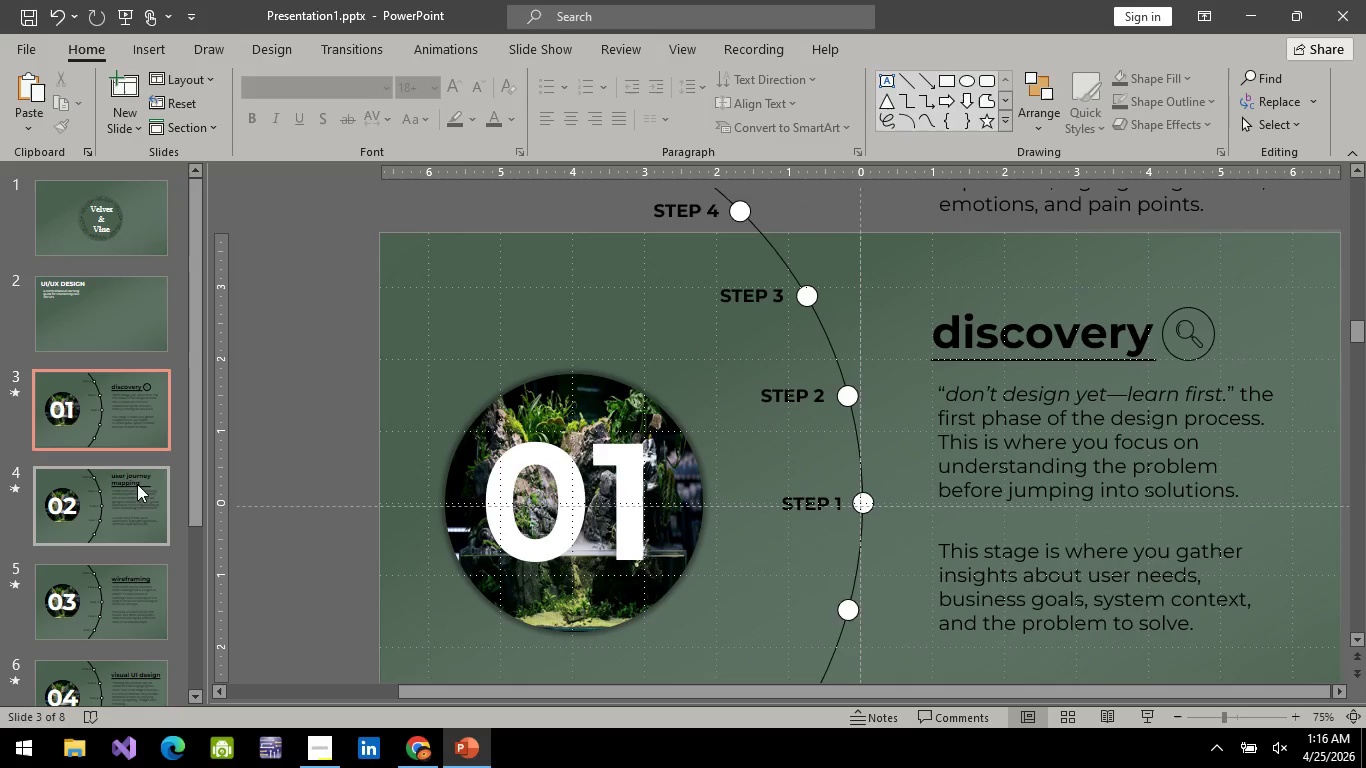 
left_click([143, 518])
 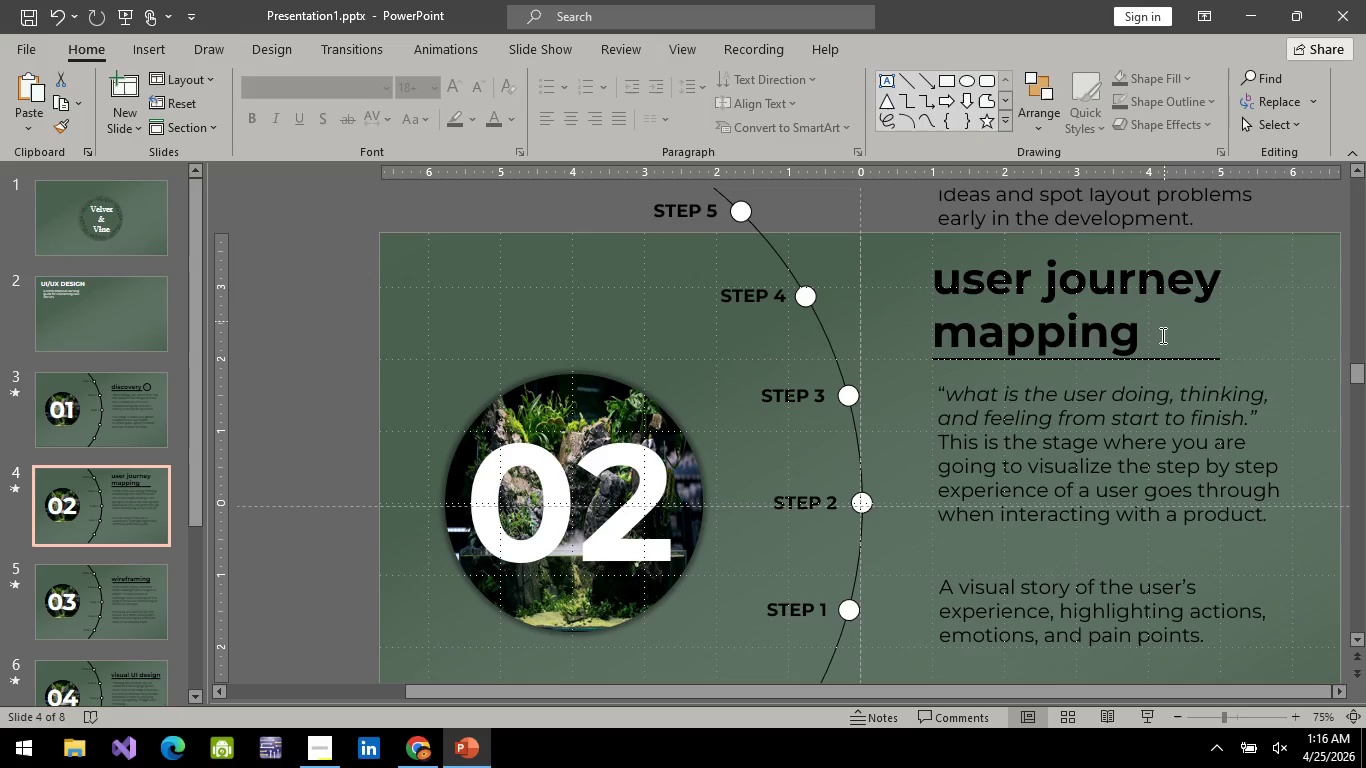 
scroll: coordinate [1158, 425], scroll_direction: up, amount: 5.0
 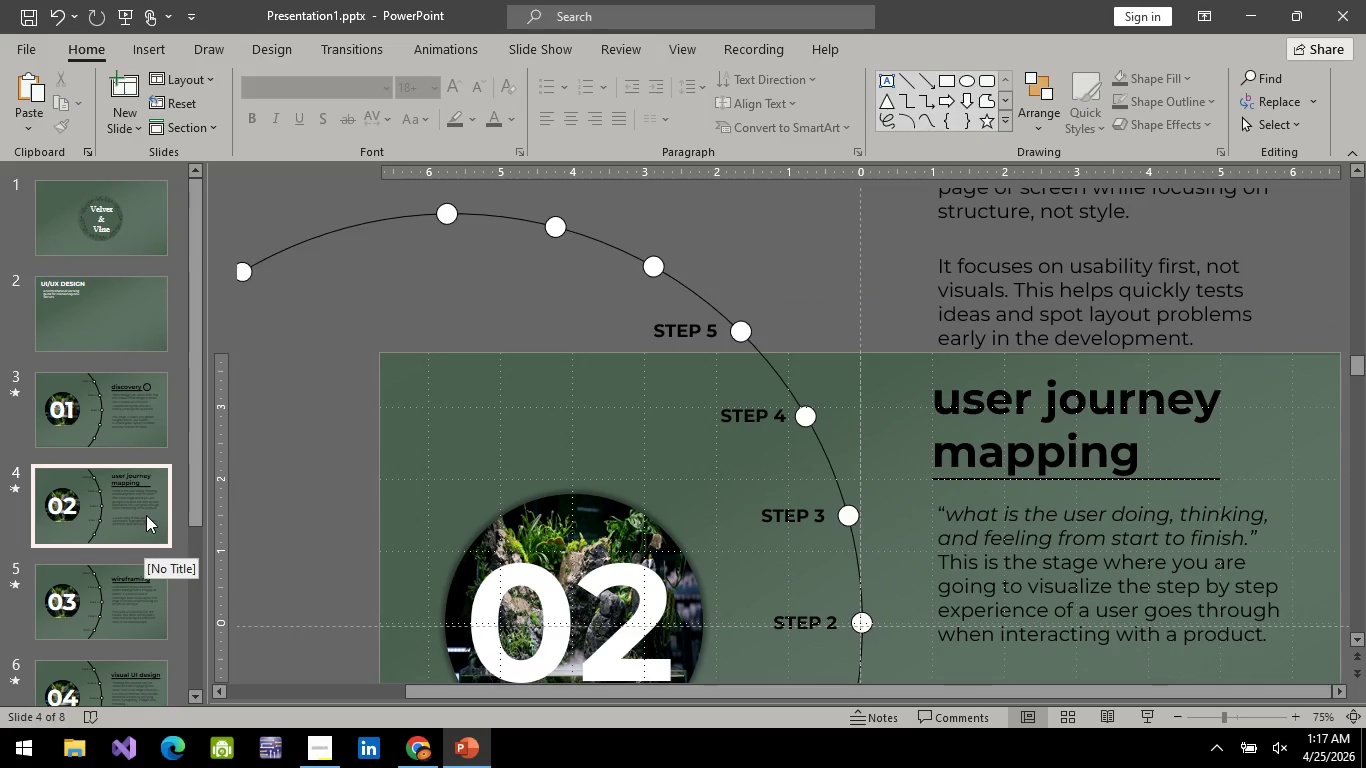 
wait(6.94)
 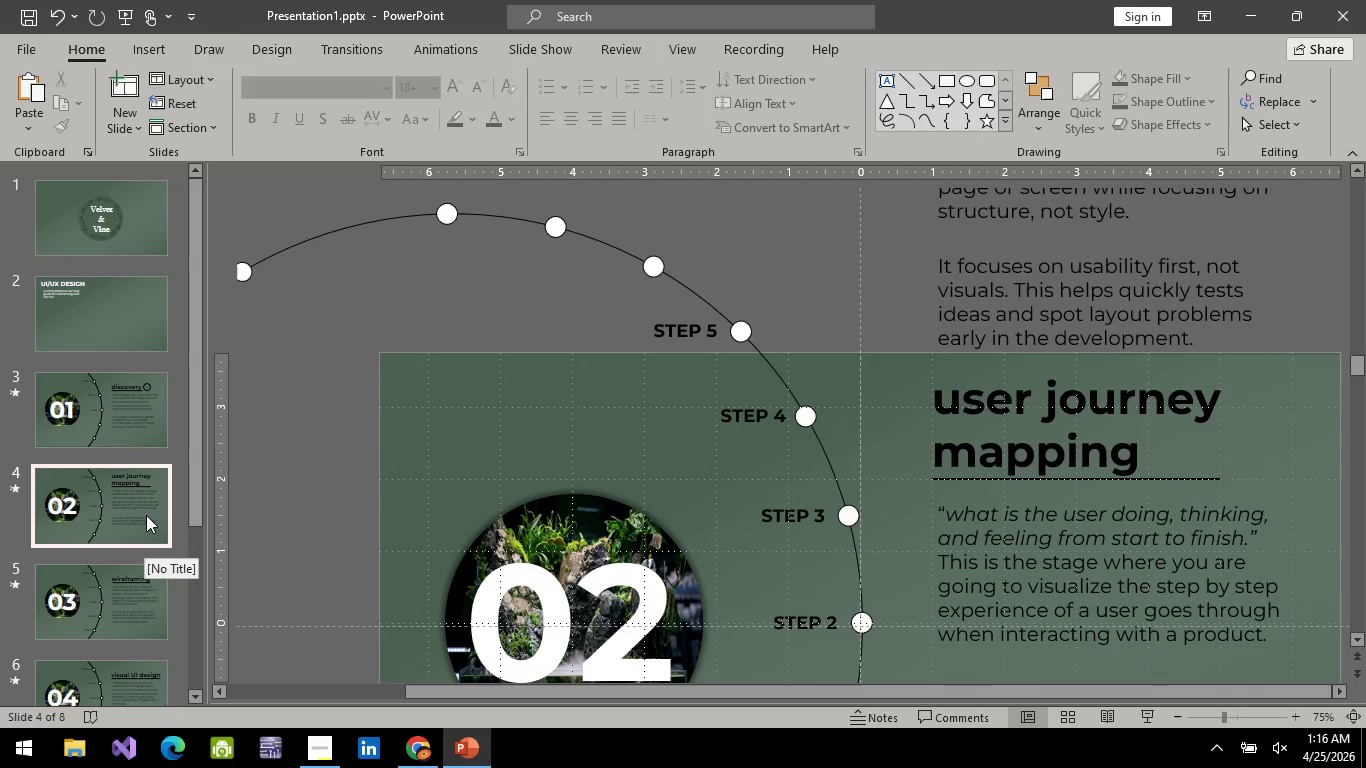 
left_click([154, 532])
 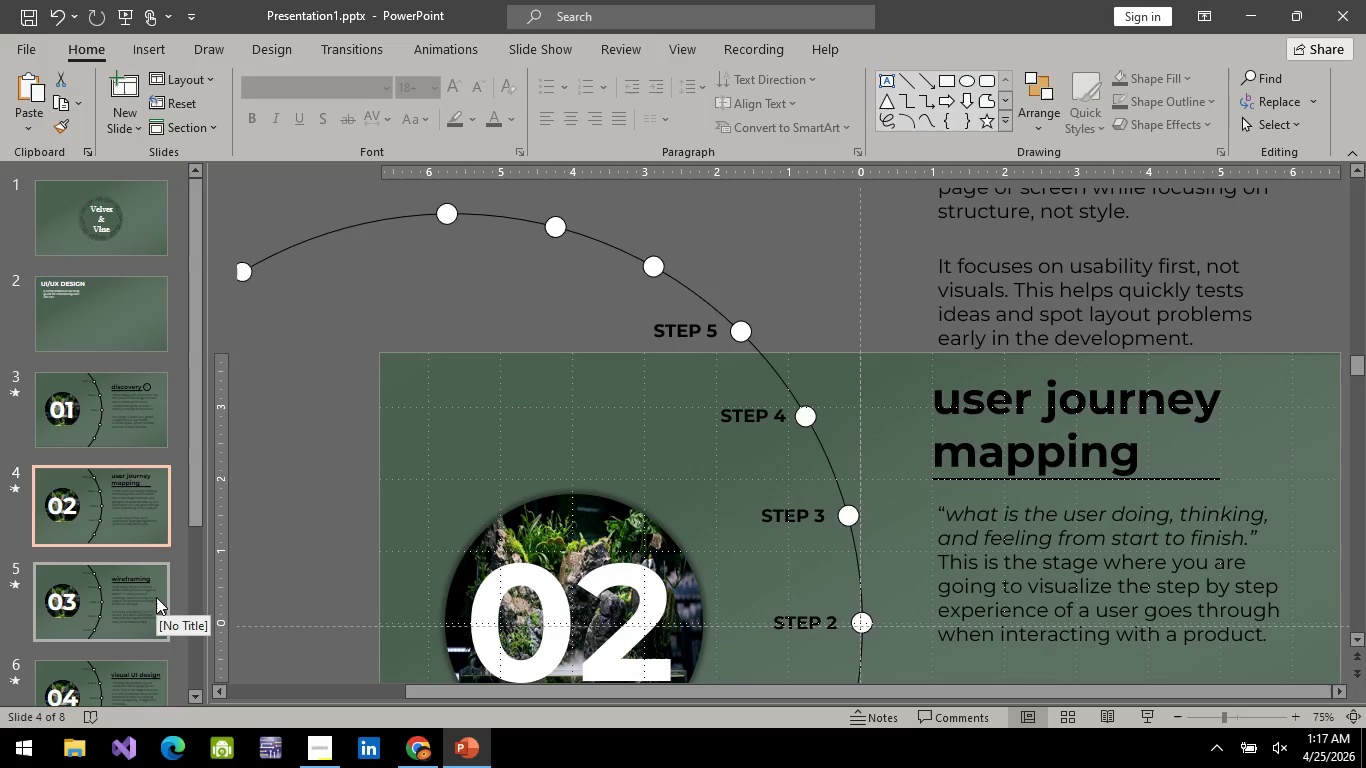 
left_click([156, 597])
 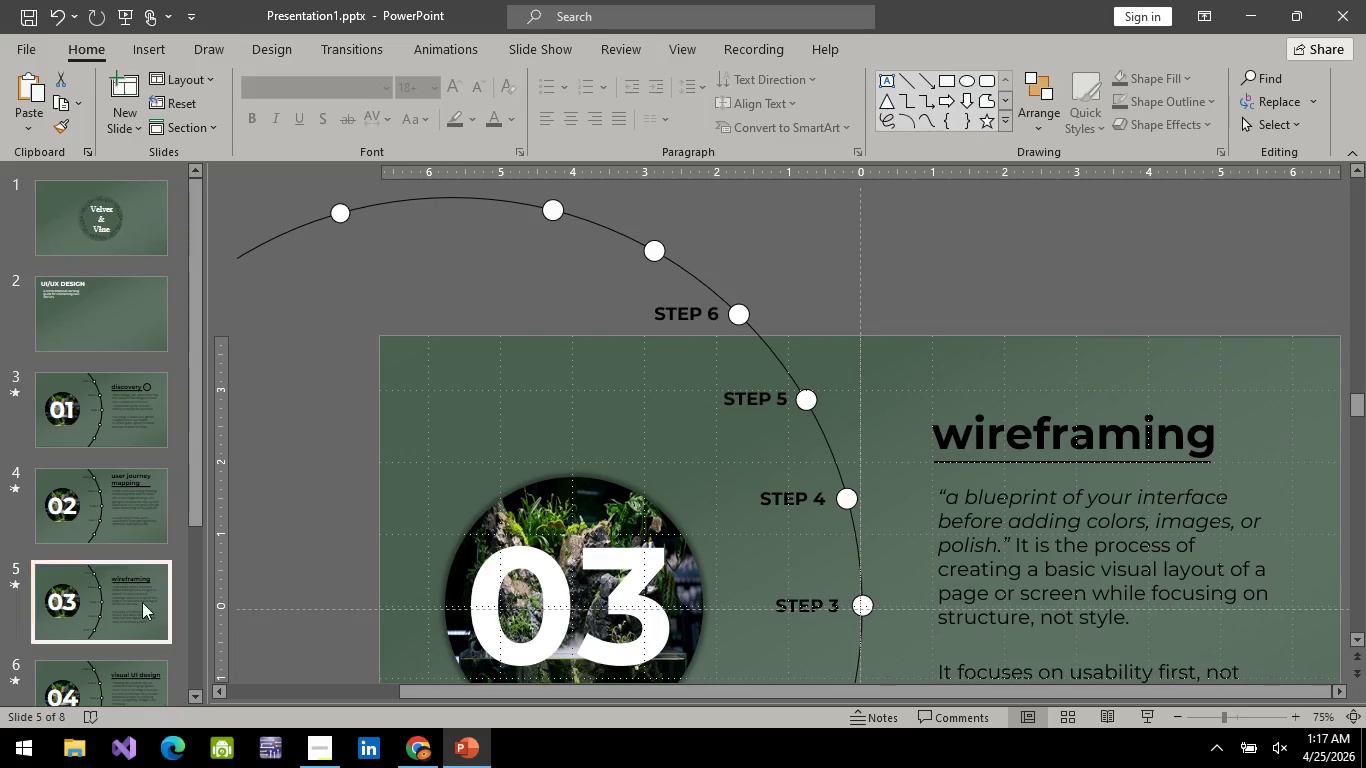 
left_click([135, 518])
 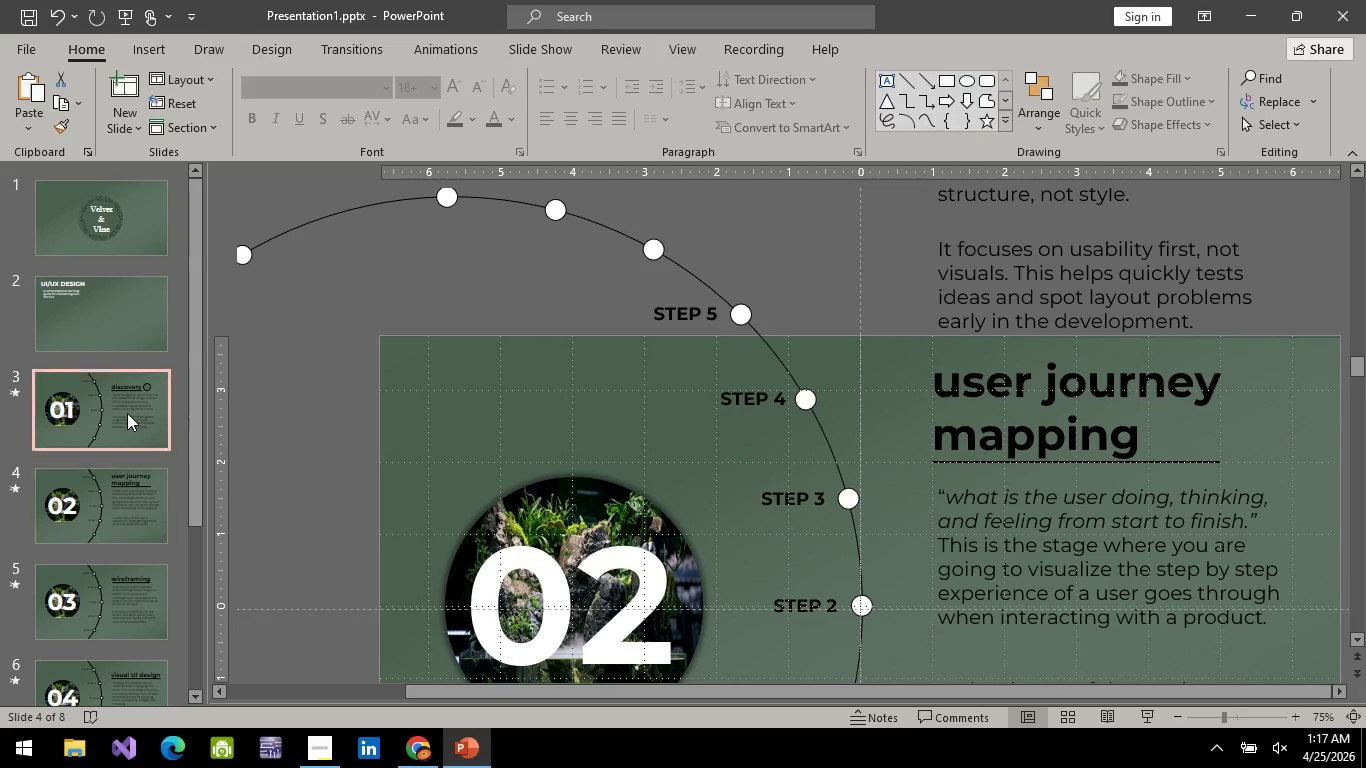 
left_click([127, 413])
 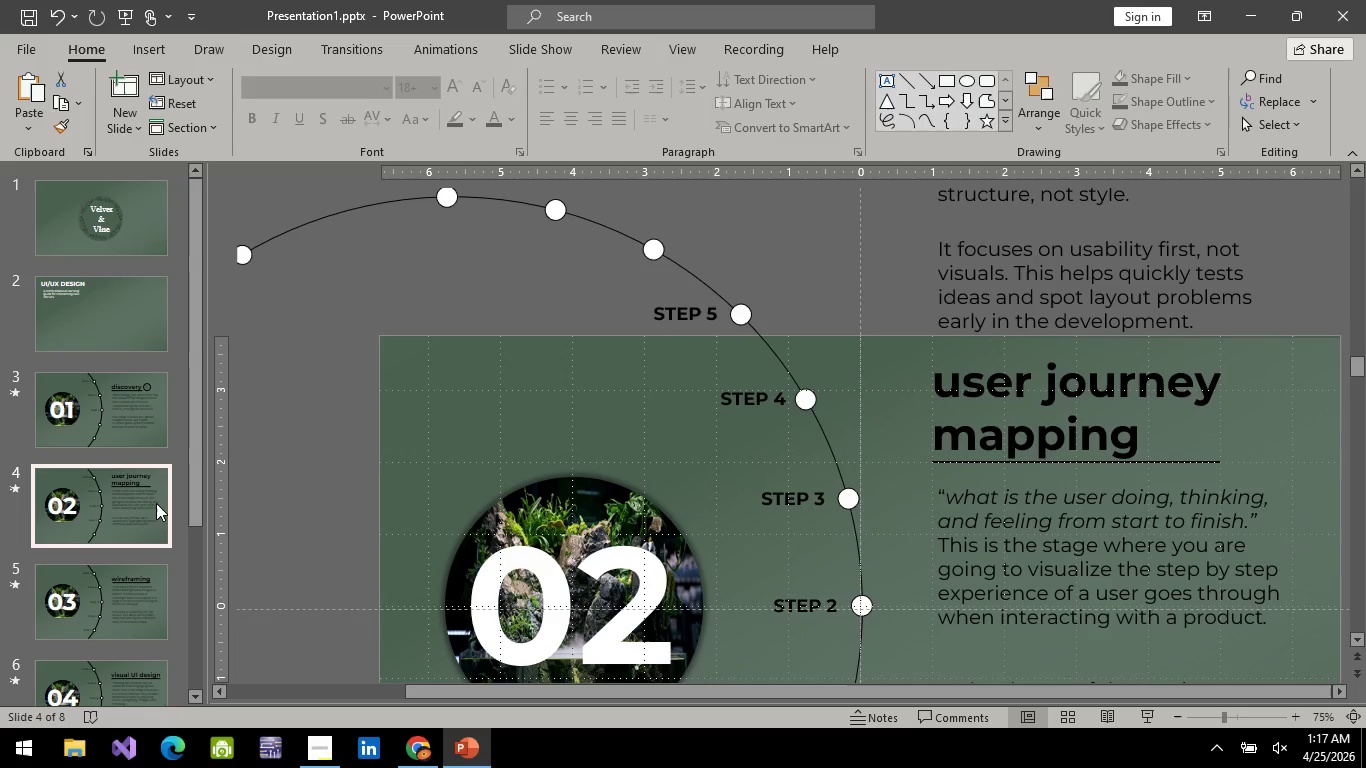 
key(Alt+AltLeft)
 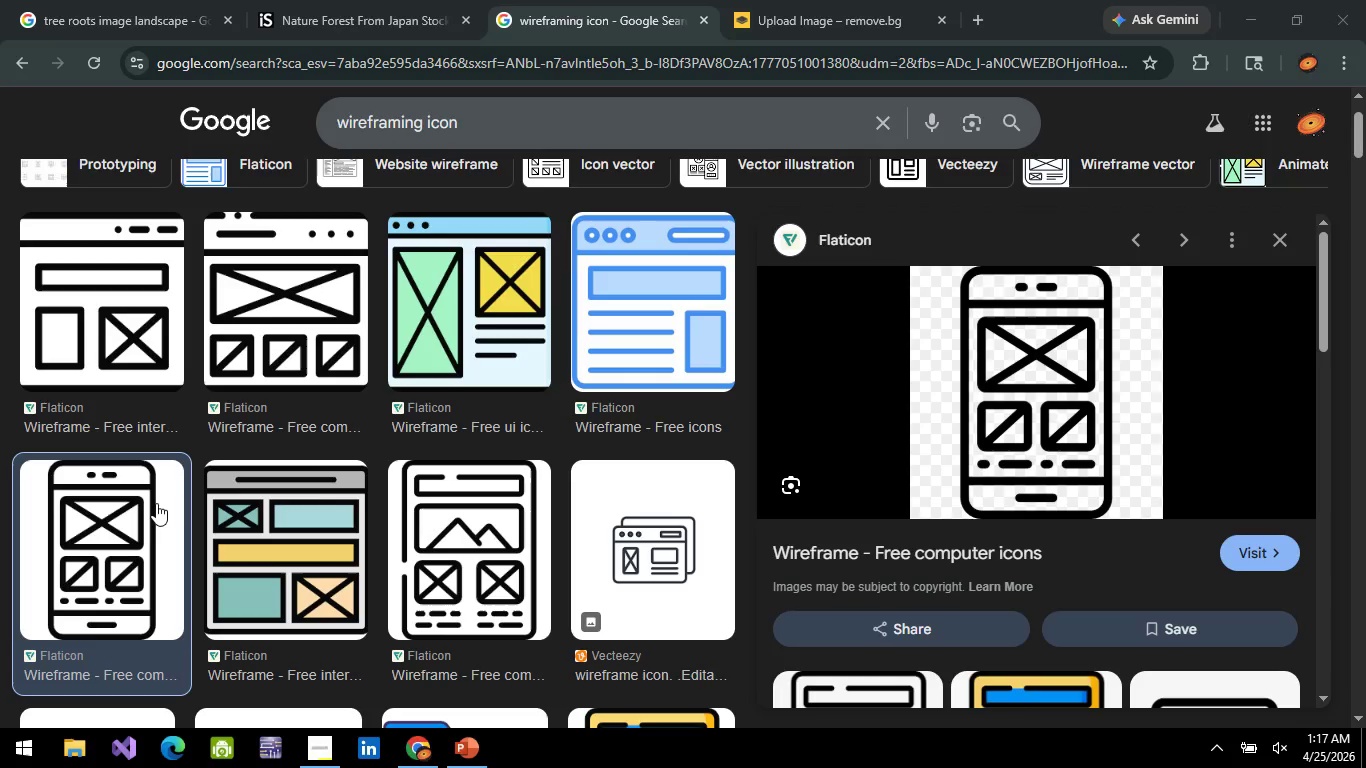 
key(Alt+Tab)
 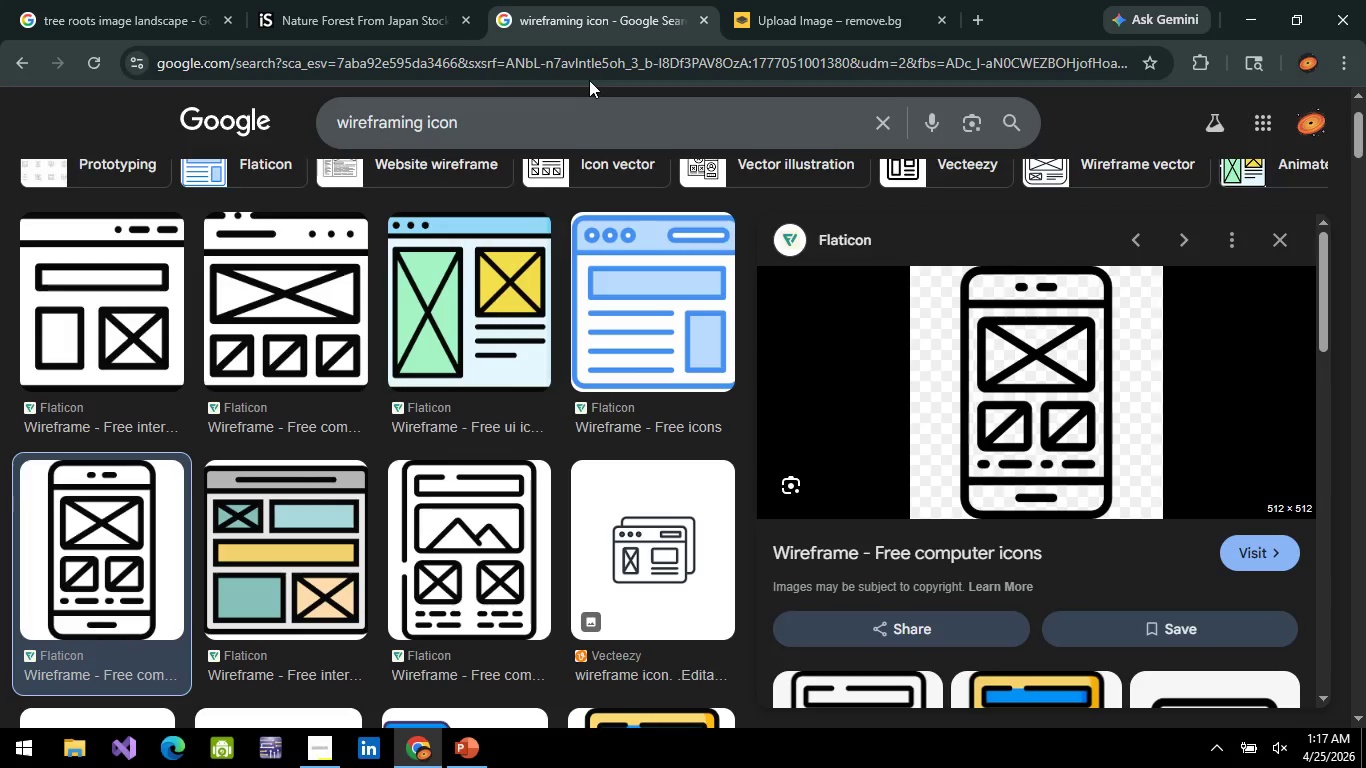 
double_click([592, 64])
 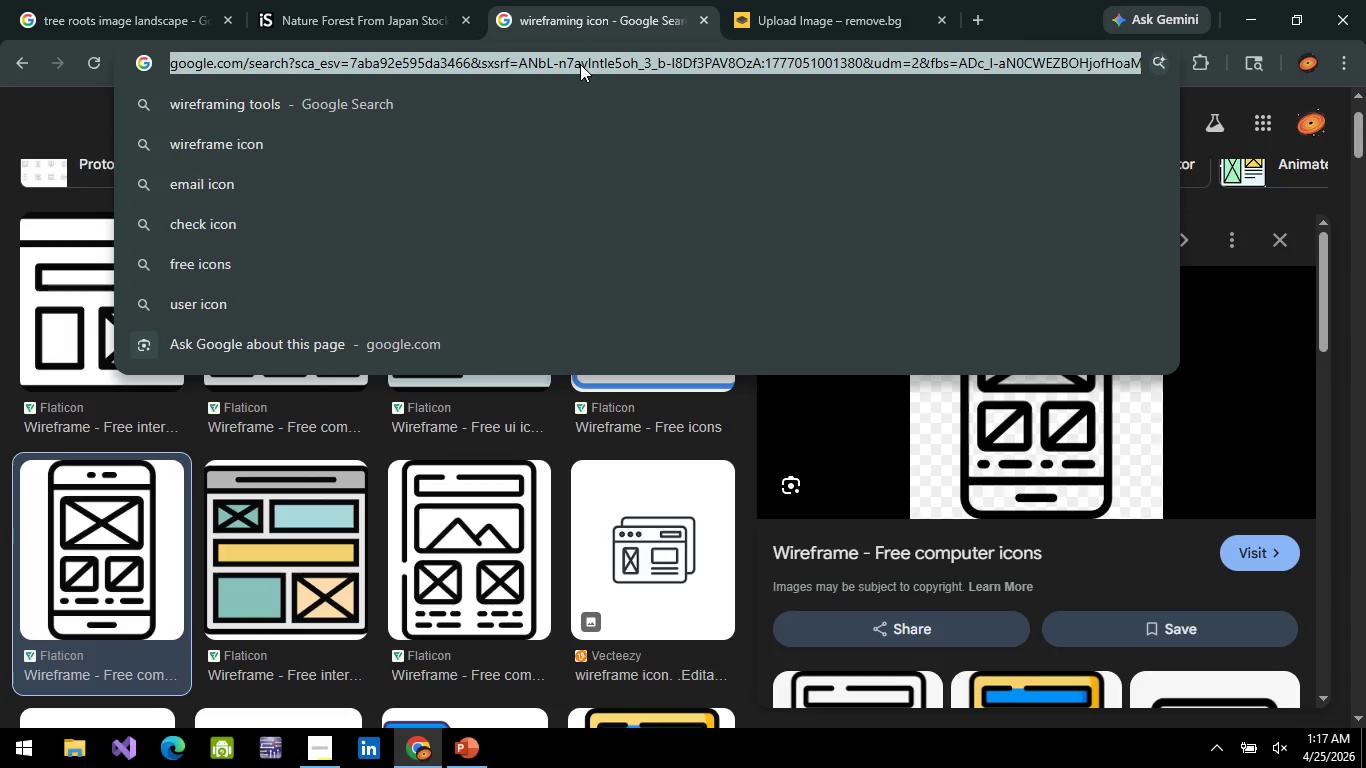 
type(usermap journey icon)
 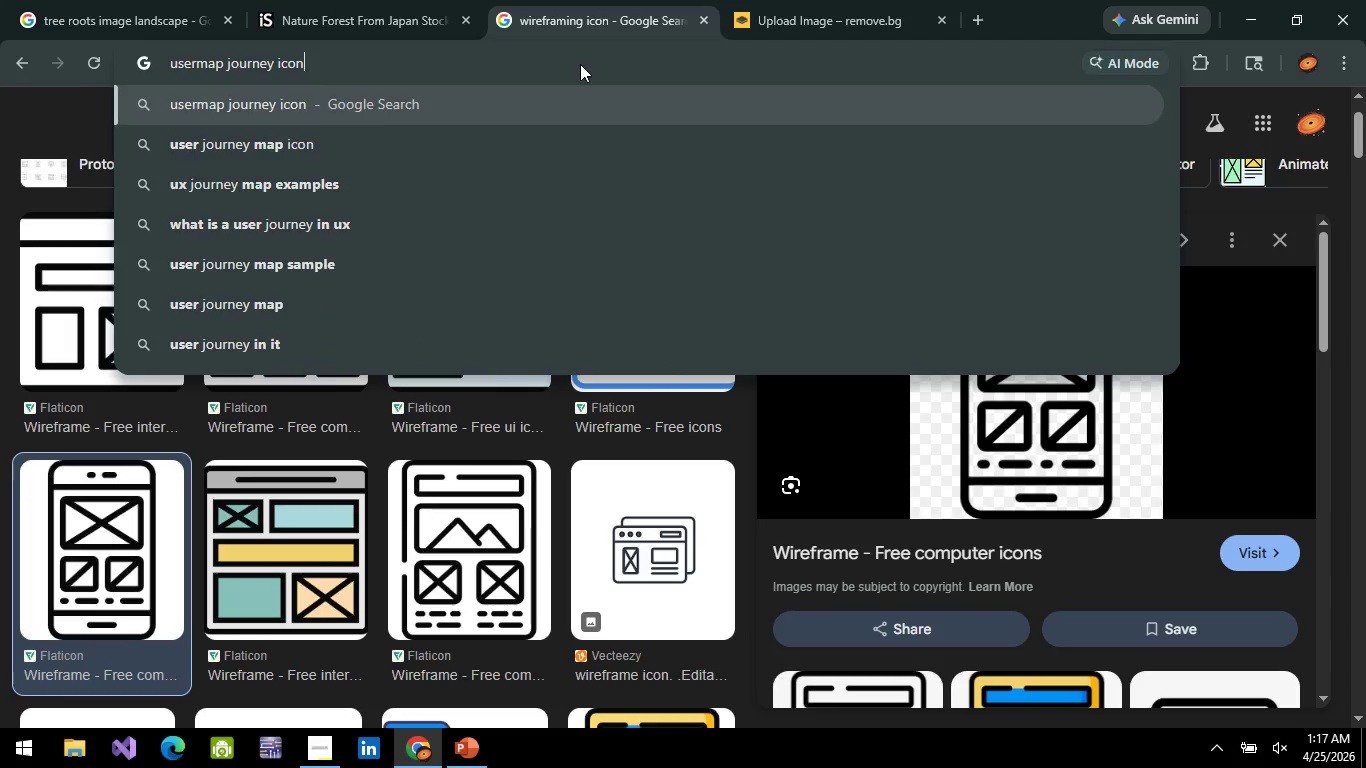 
key(Enter)
 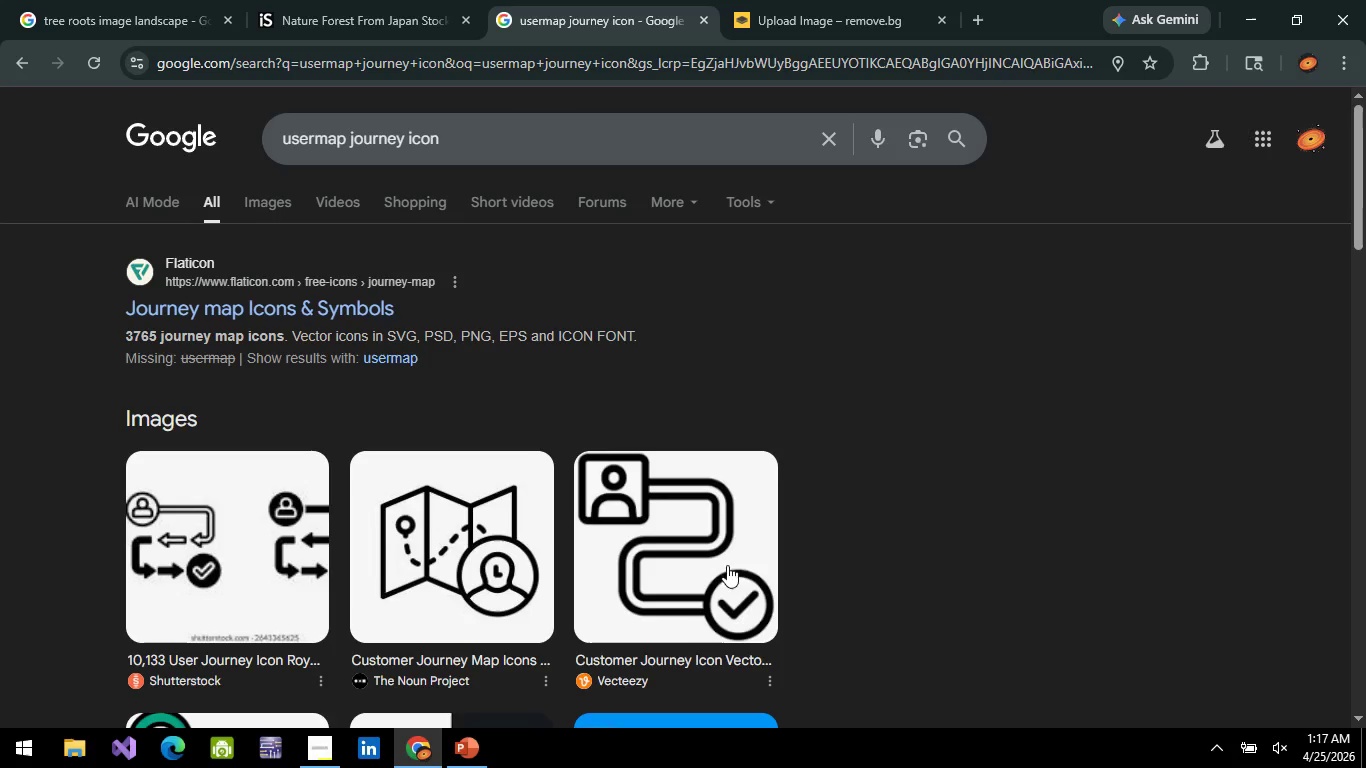 
wait(6.33)
 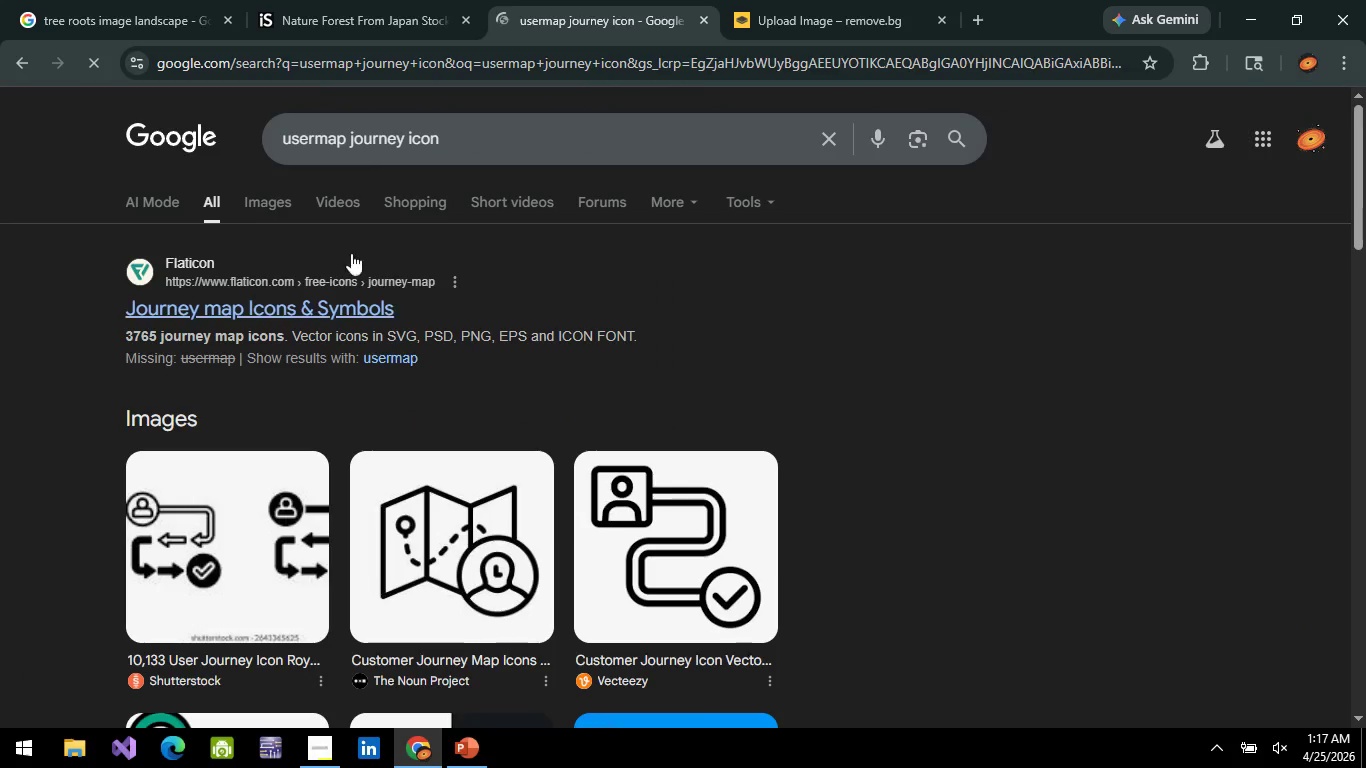 
left_click([677, 569])
 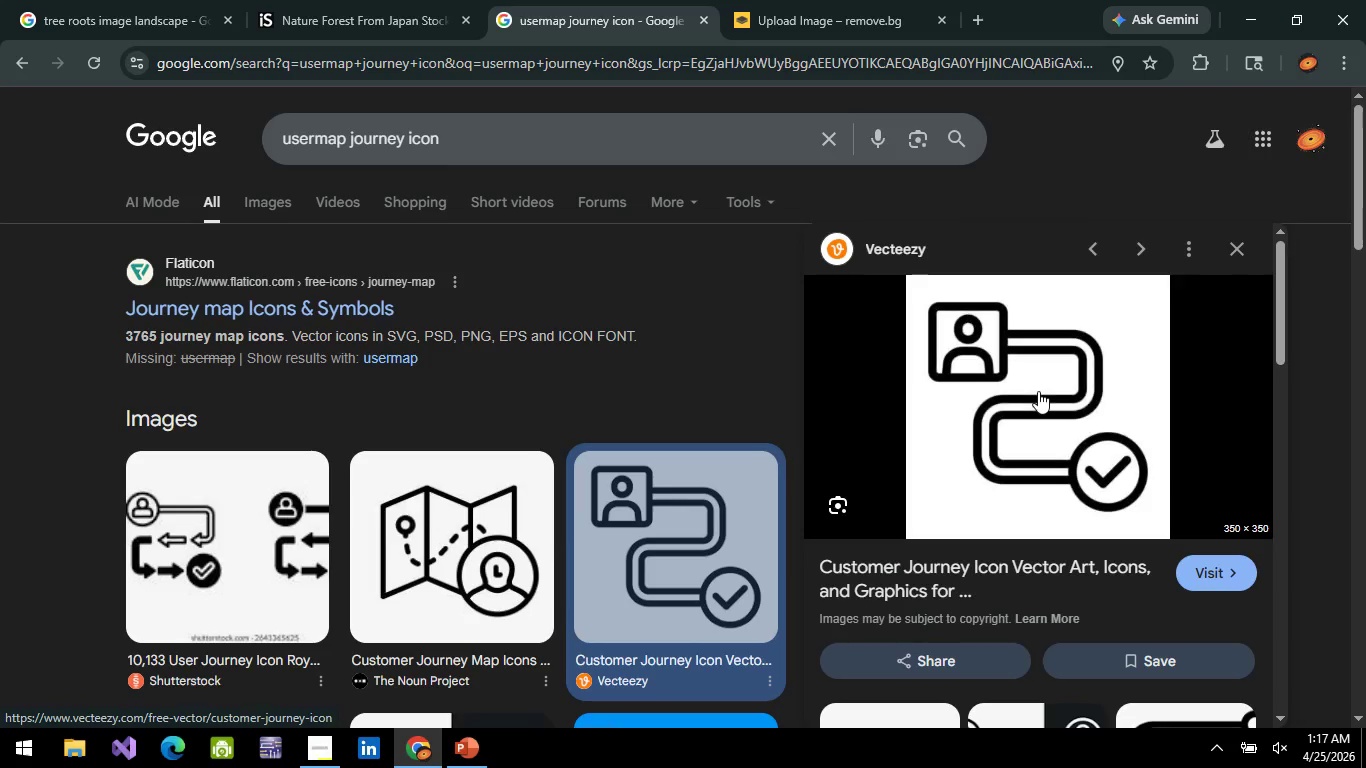 
right_click([1035, 346])
 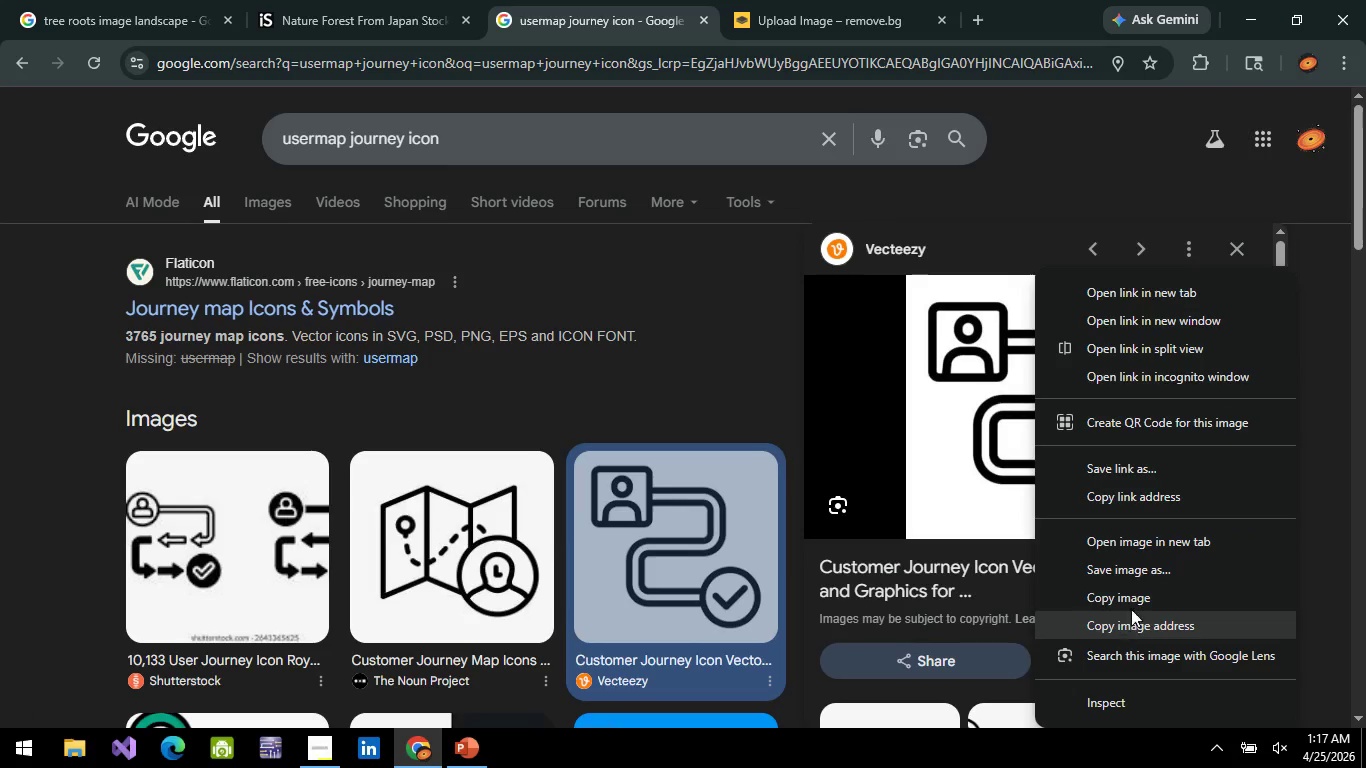 
left_click([1129, 599])
 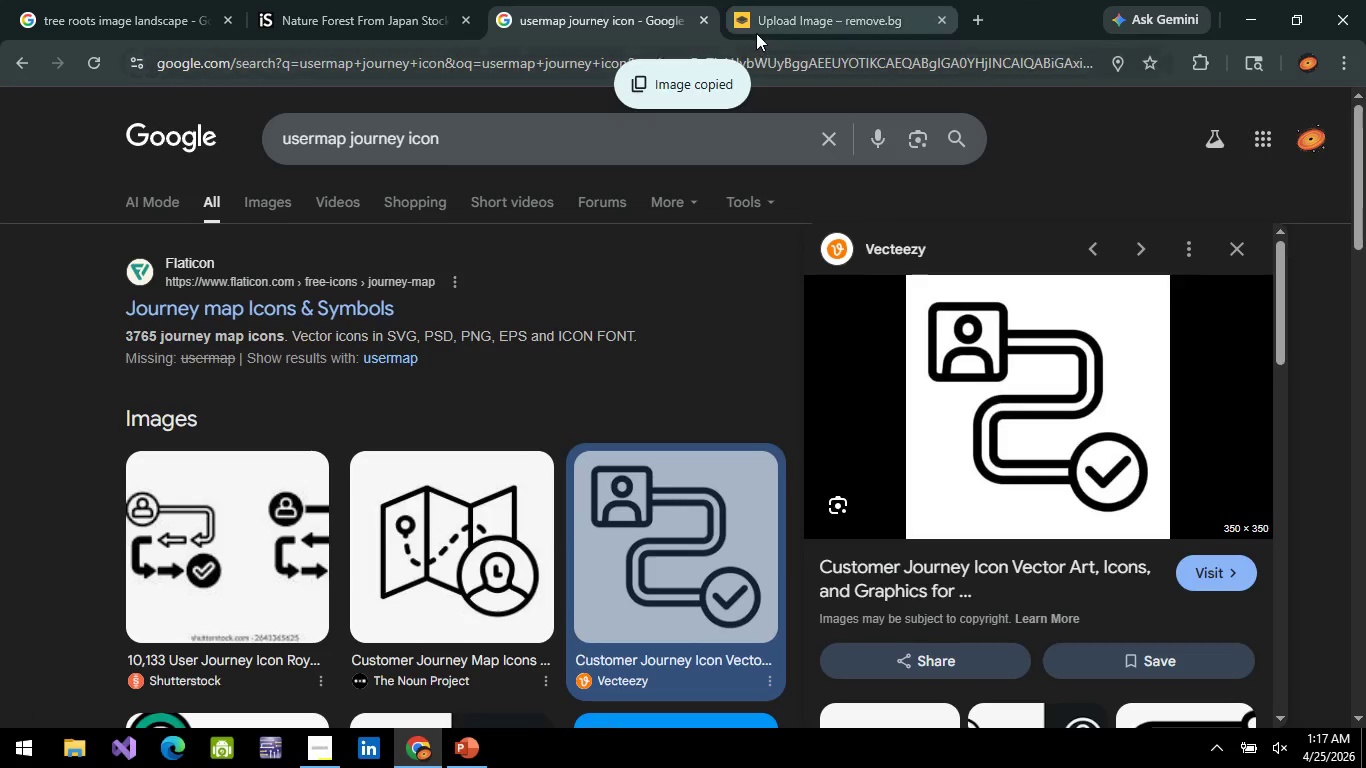 
left_click([756, 33])
 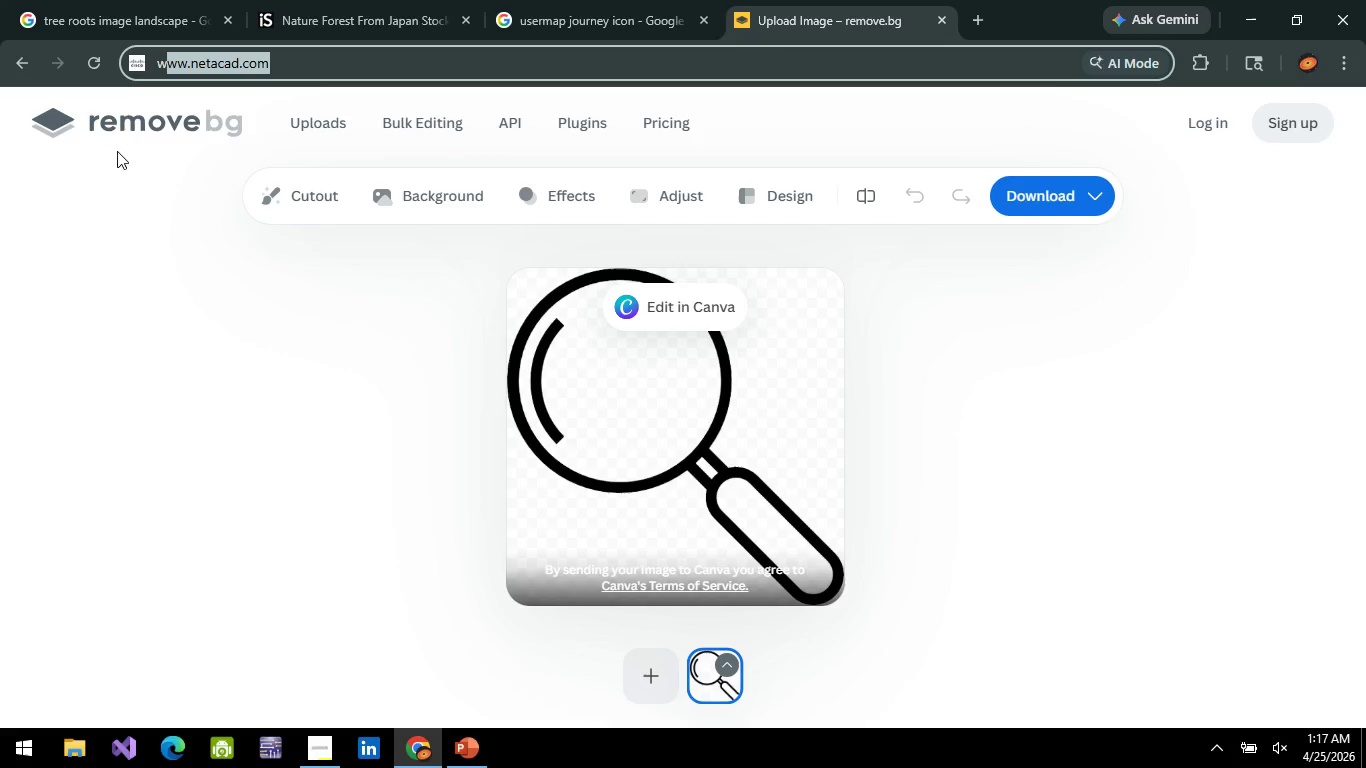 
left_click([102, 113])
 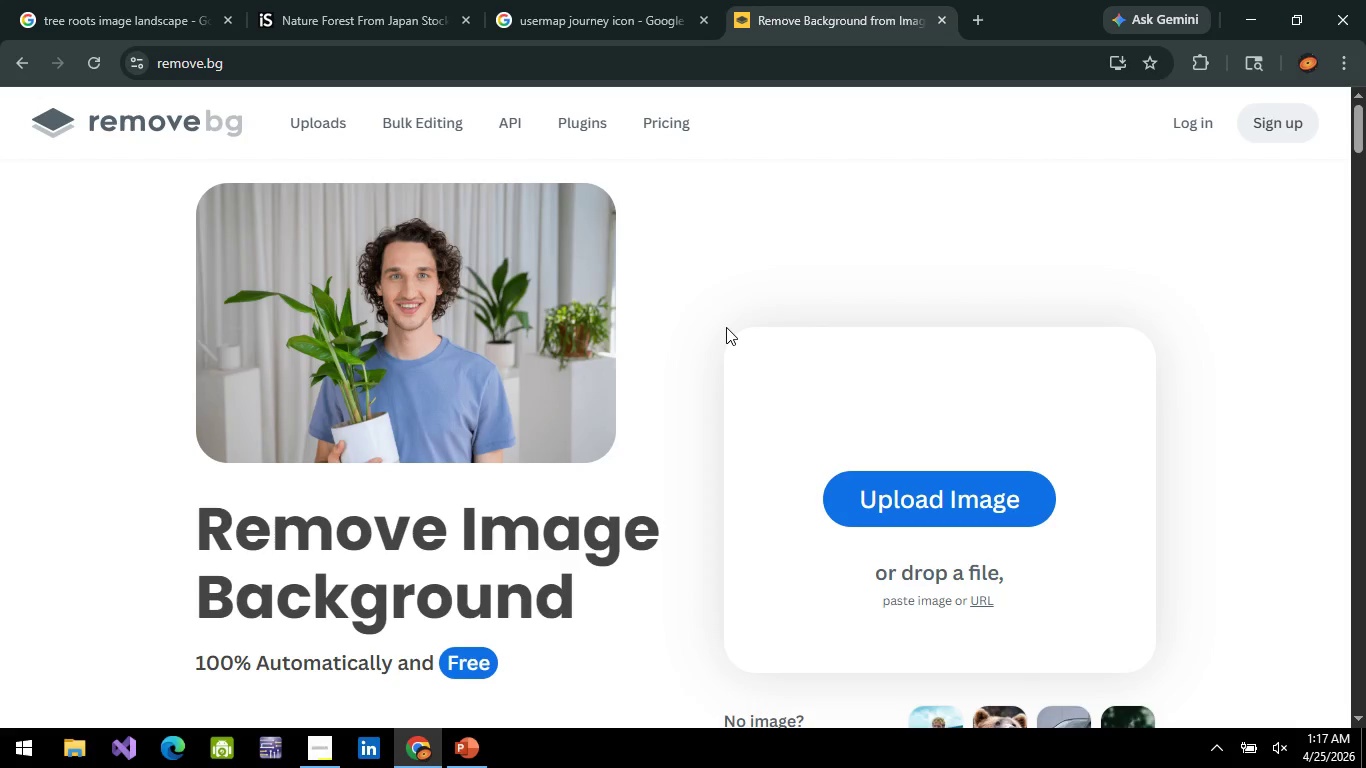 
wait(5.47)
 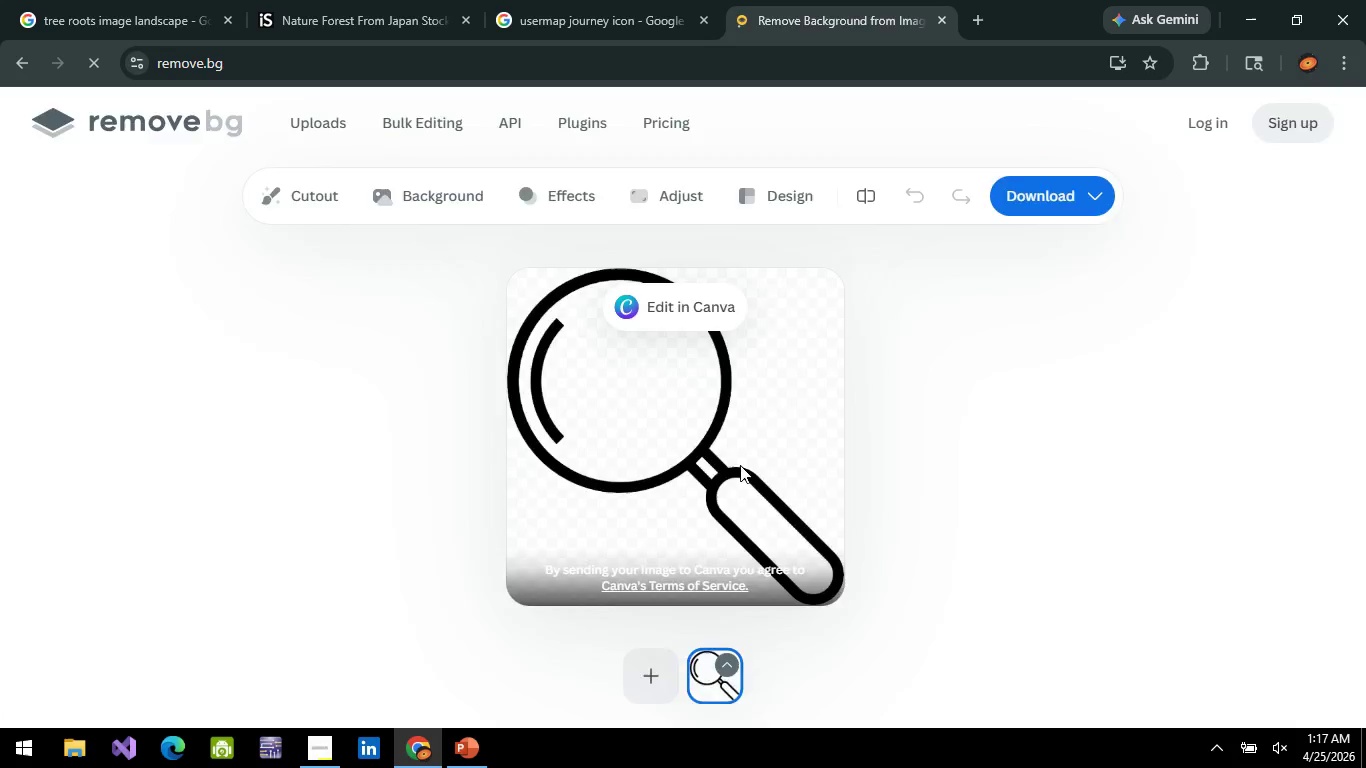 
left_click([985, 599])
 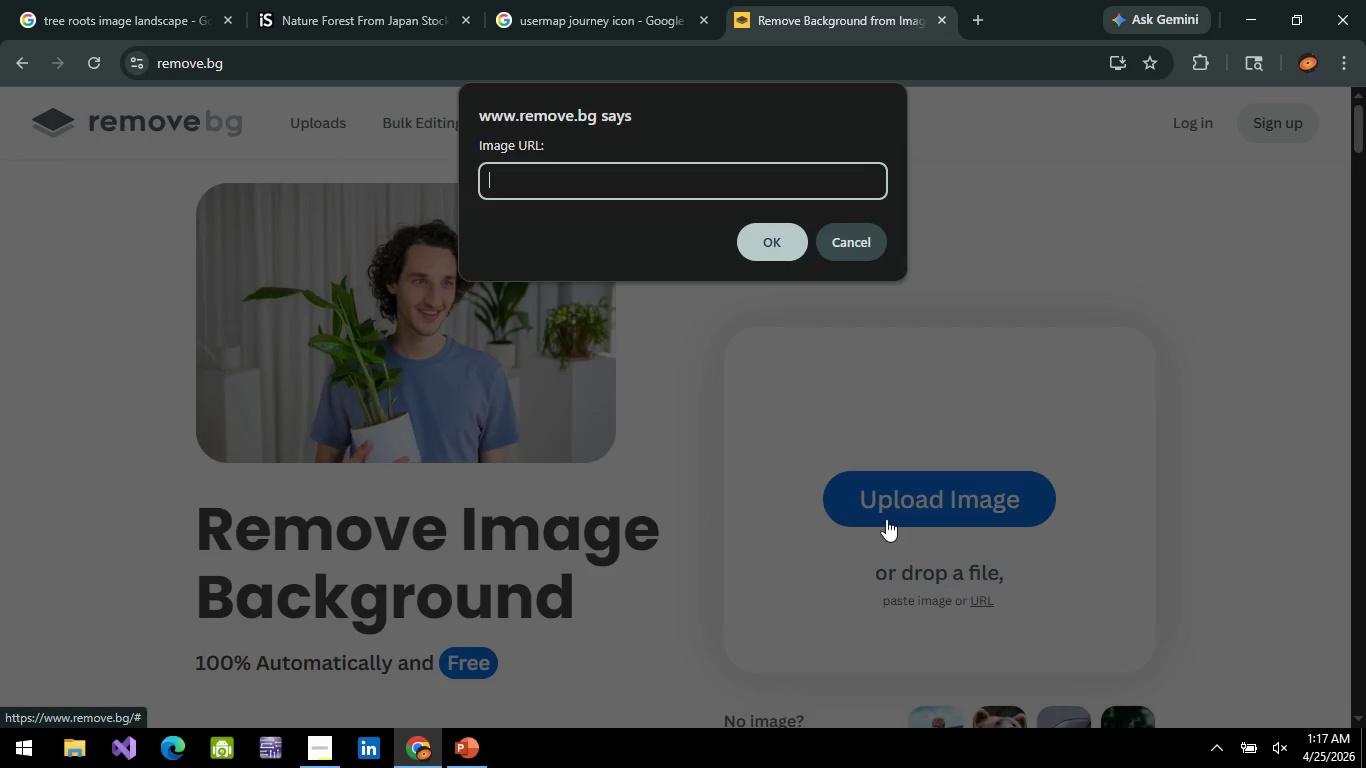 
key(Control+V)
 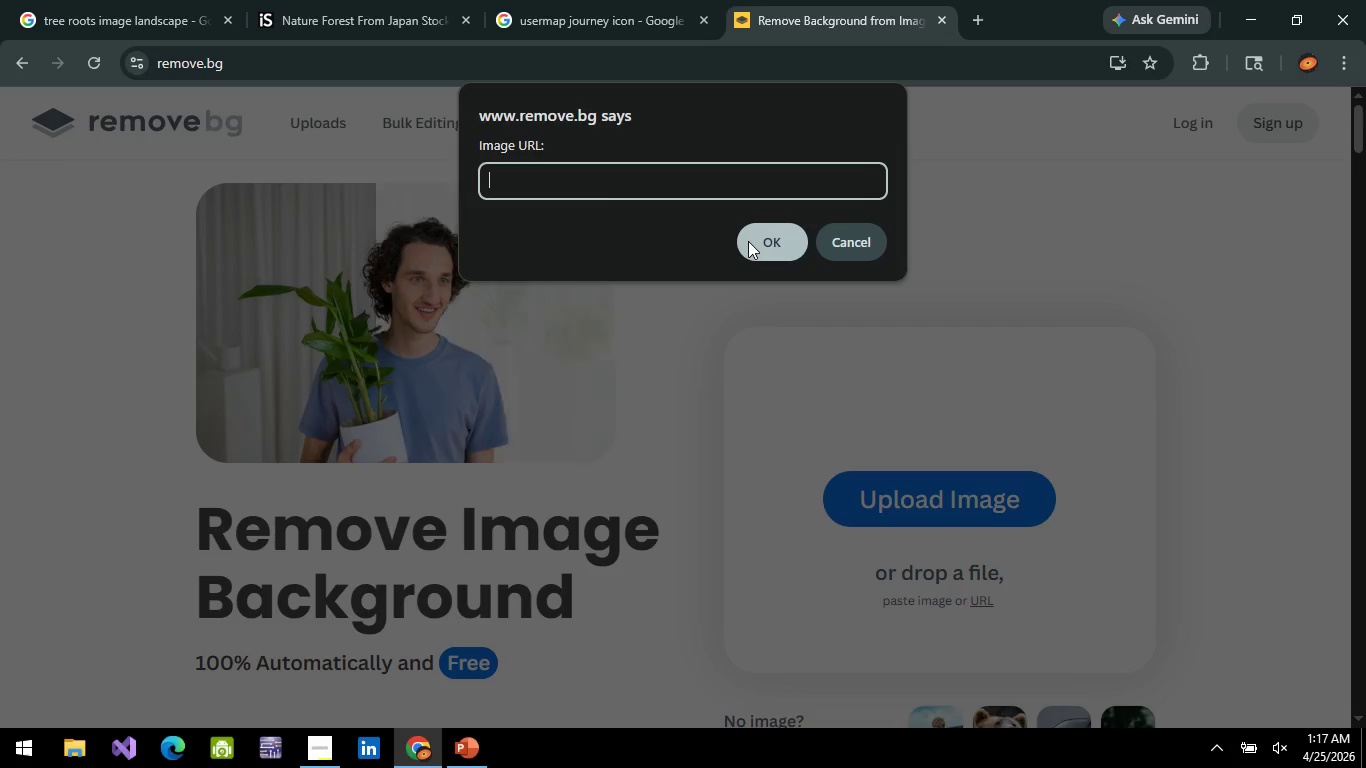 
key(Control+V)
 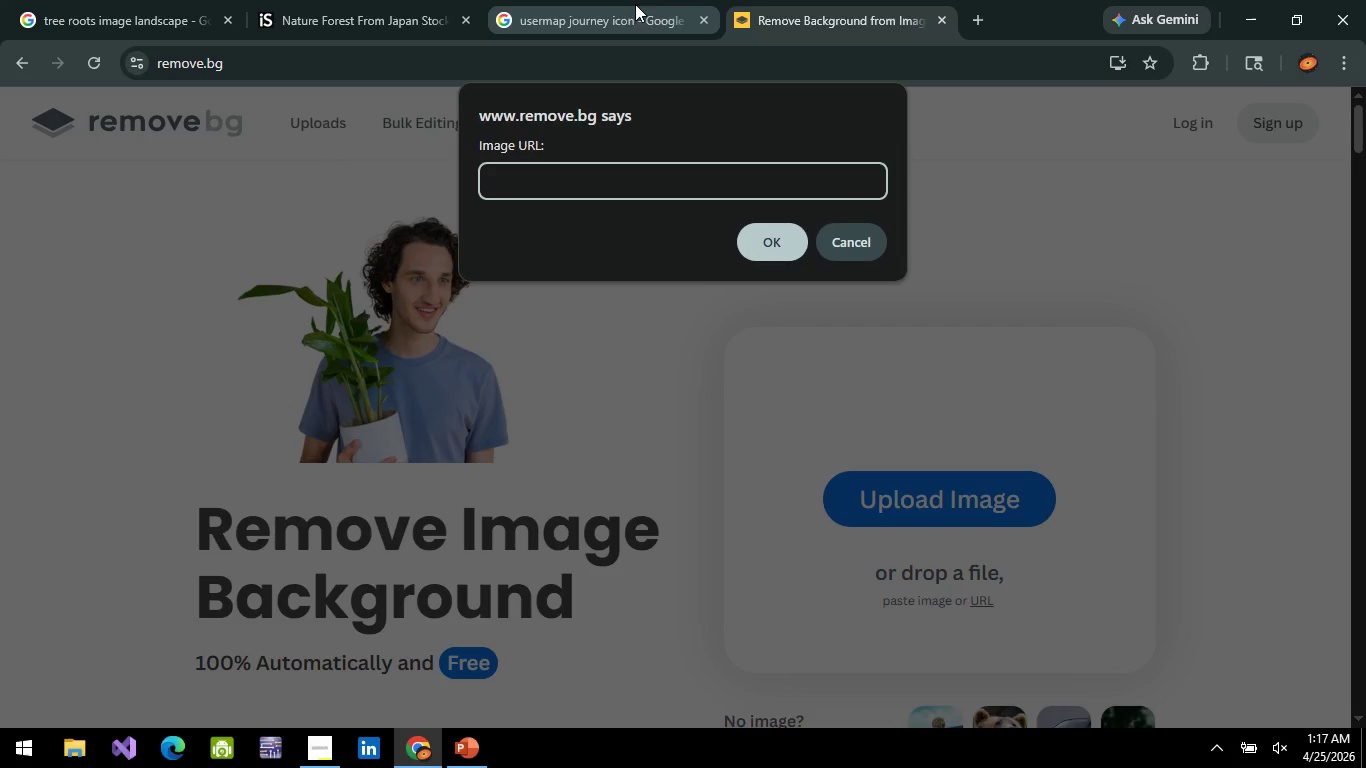 
left_click([626, 5])
 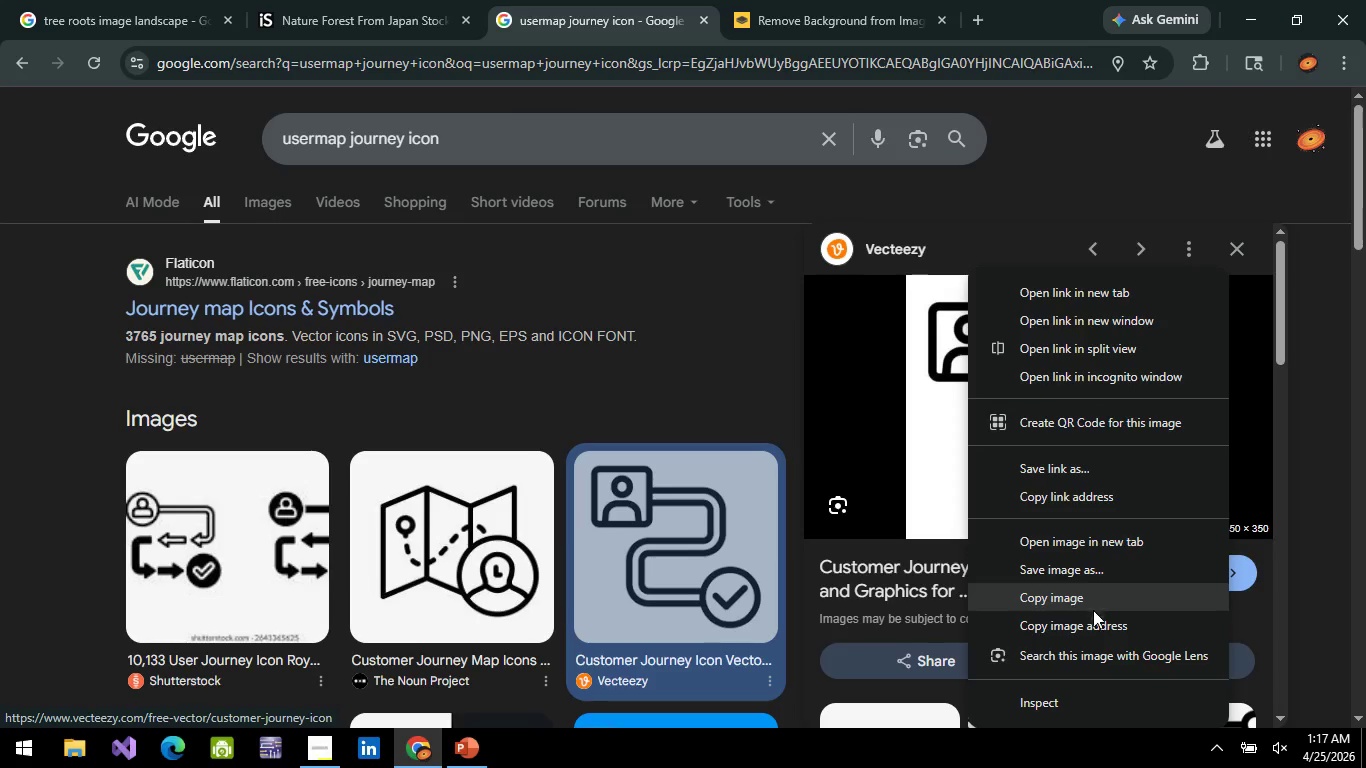 
left_click([1105, 625])
 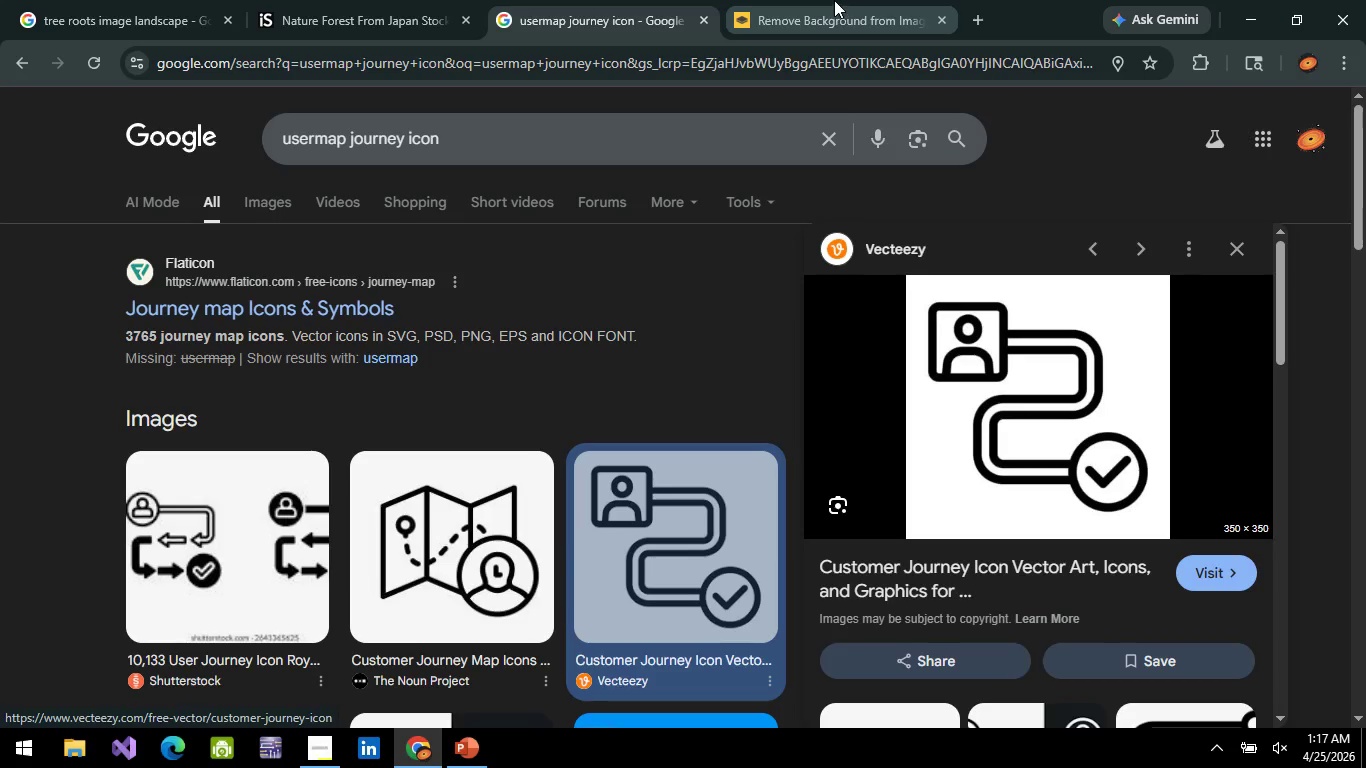 
left_click([834, 0])
 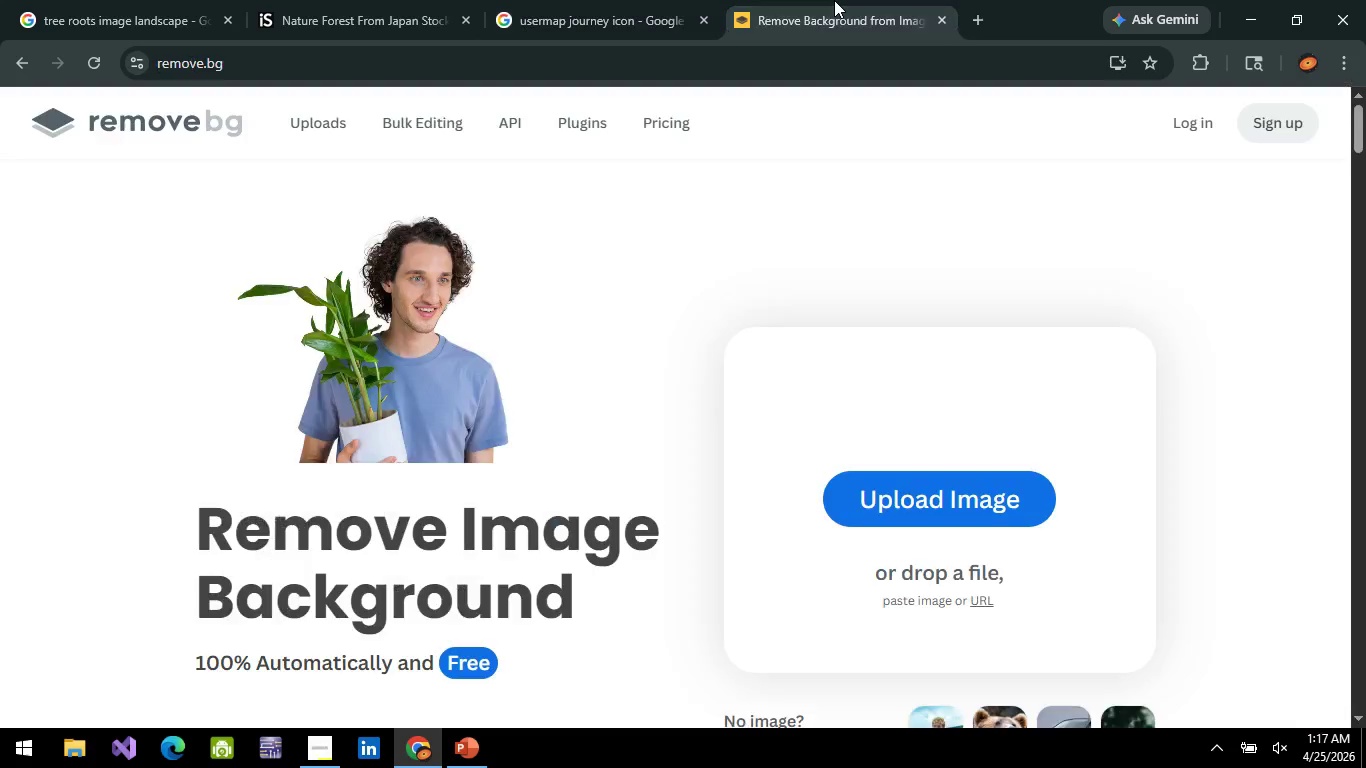 
key(Control+ControlLeft)
 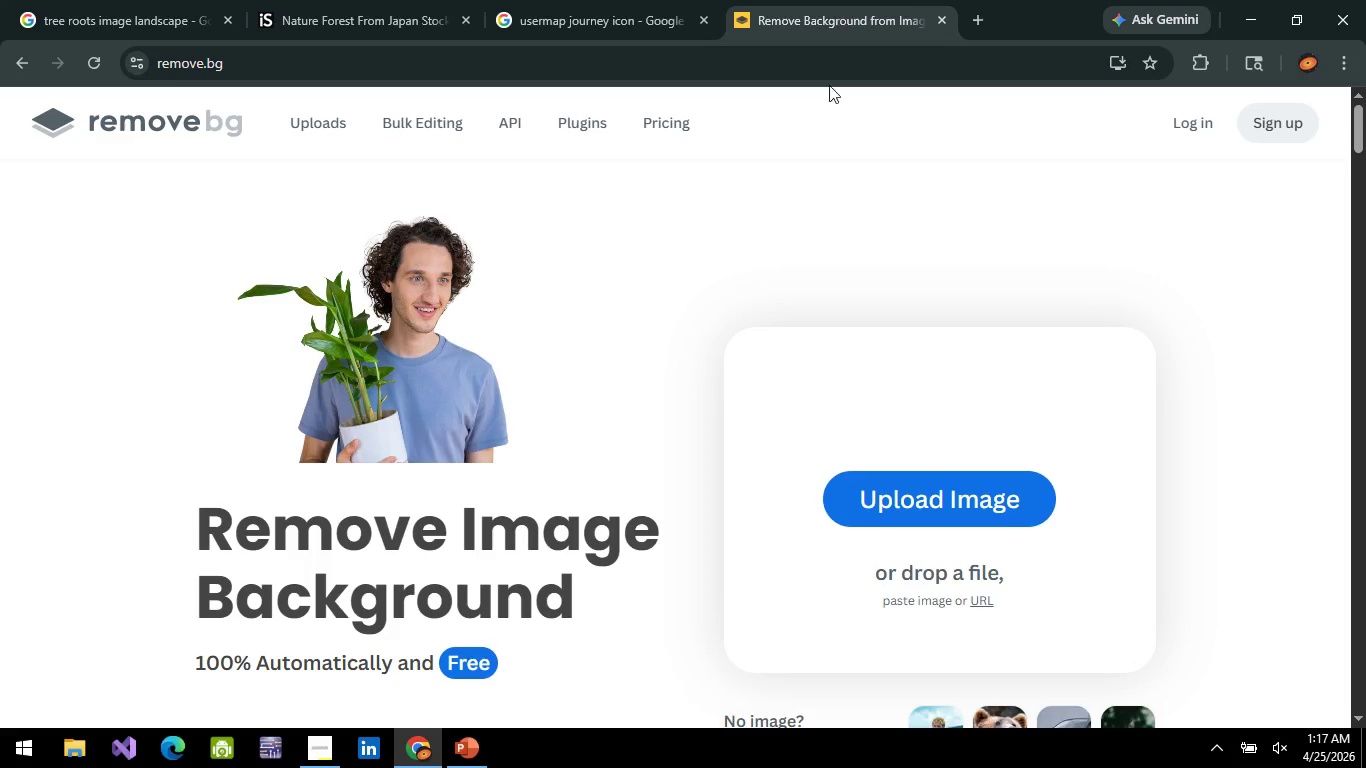 
key(Control+V)
 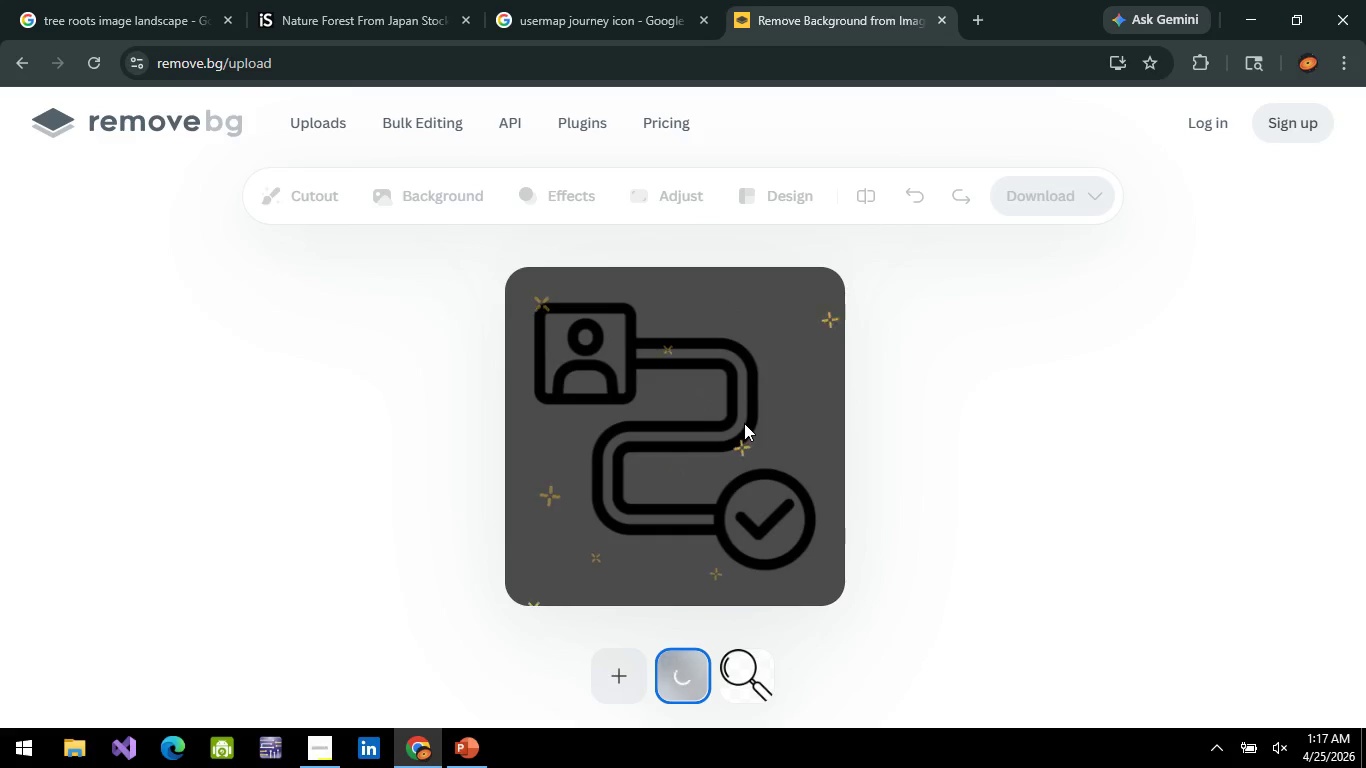 
wait(5.5)
 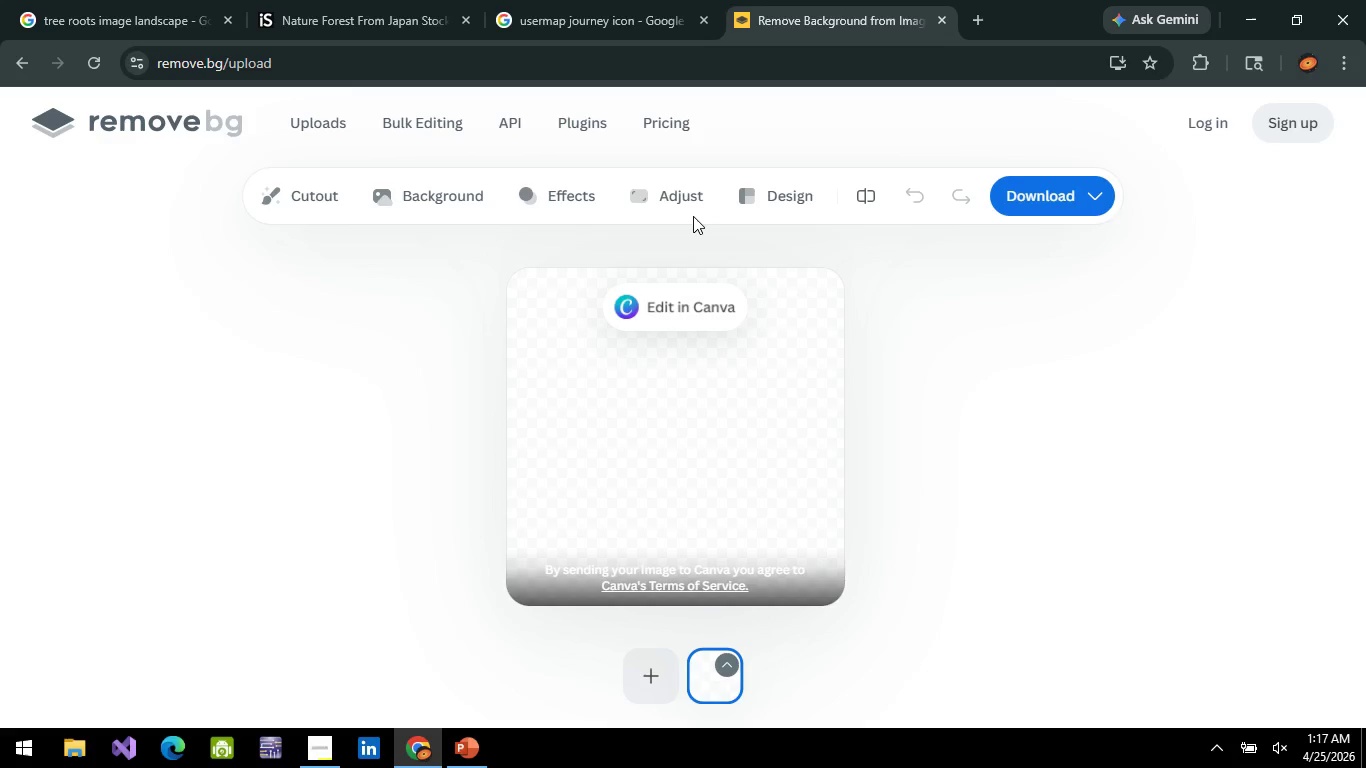 
mouse_move([743, 252])
 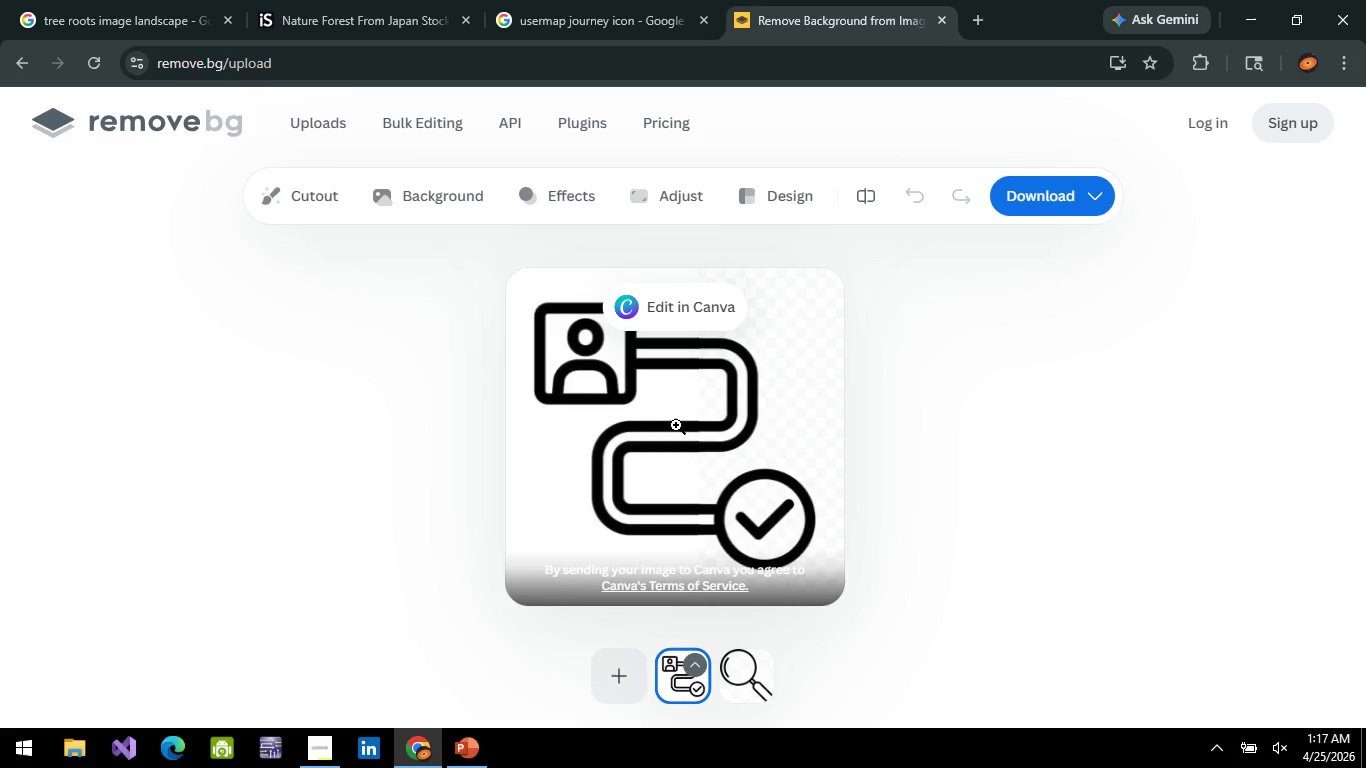 
right_click([676, 425])
 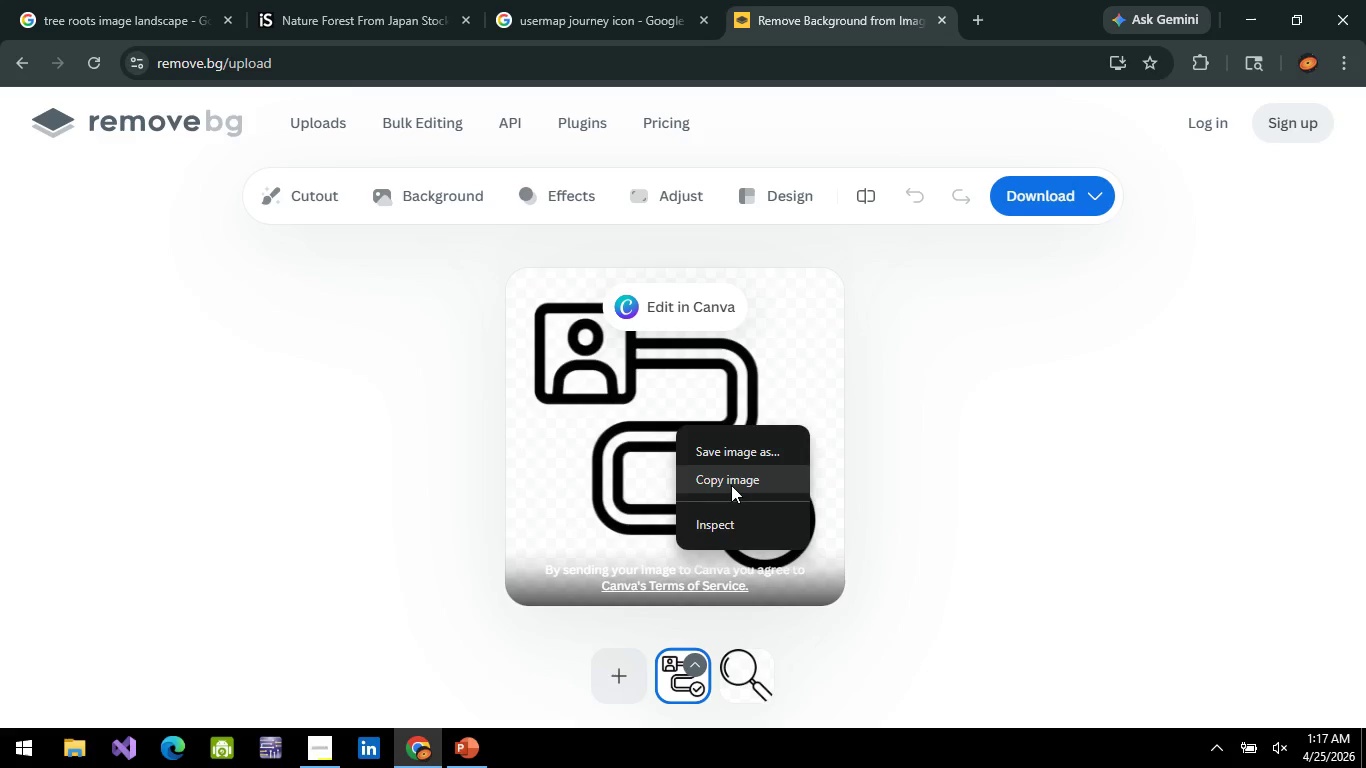 
left_click([731, 485])
 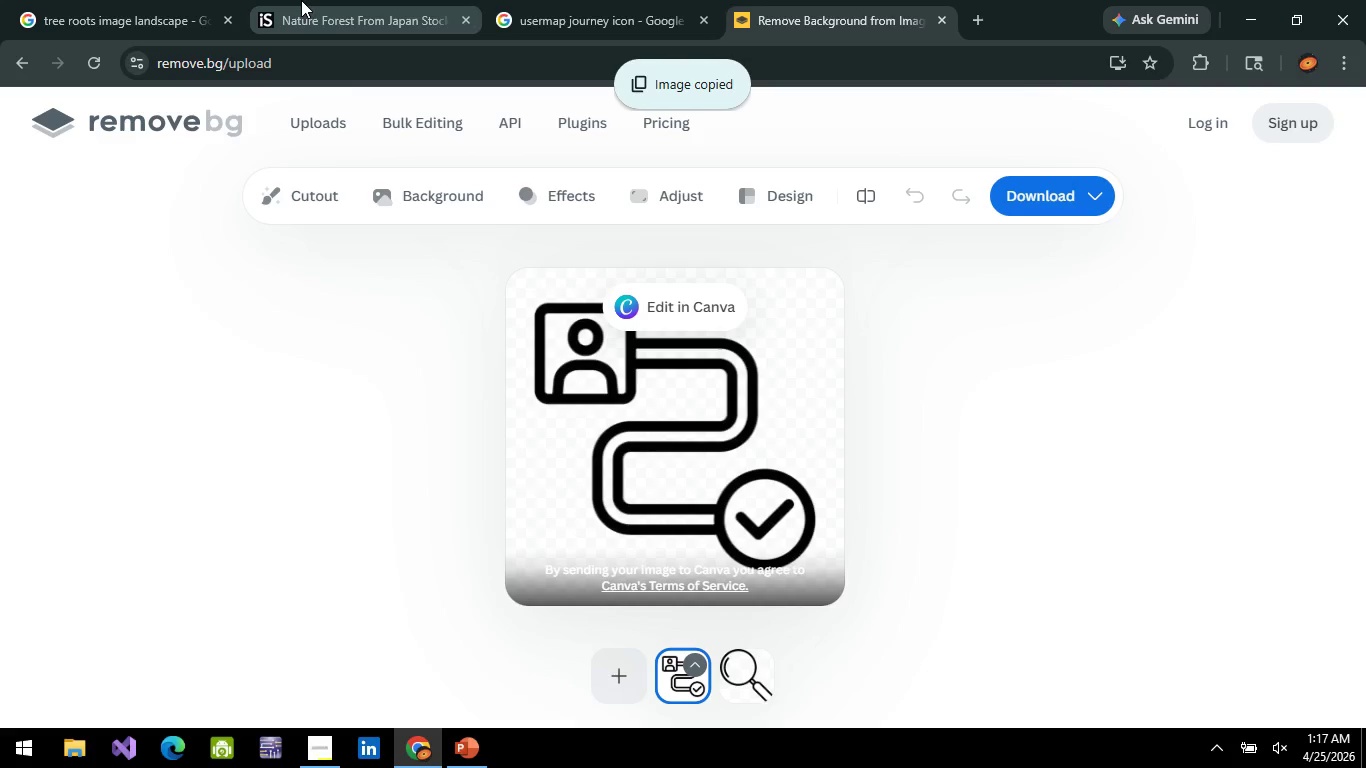 
left_click([301, 0])
 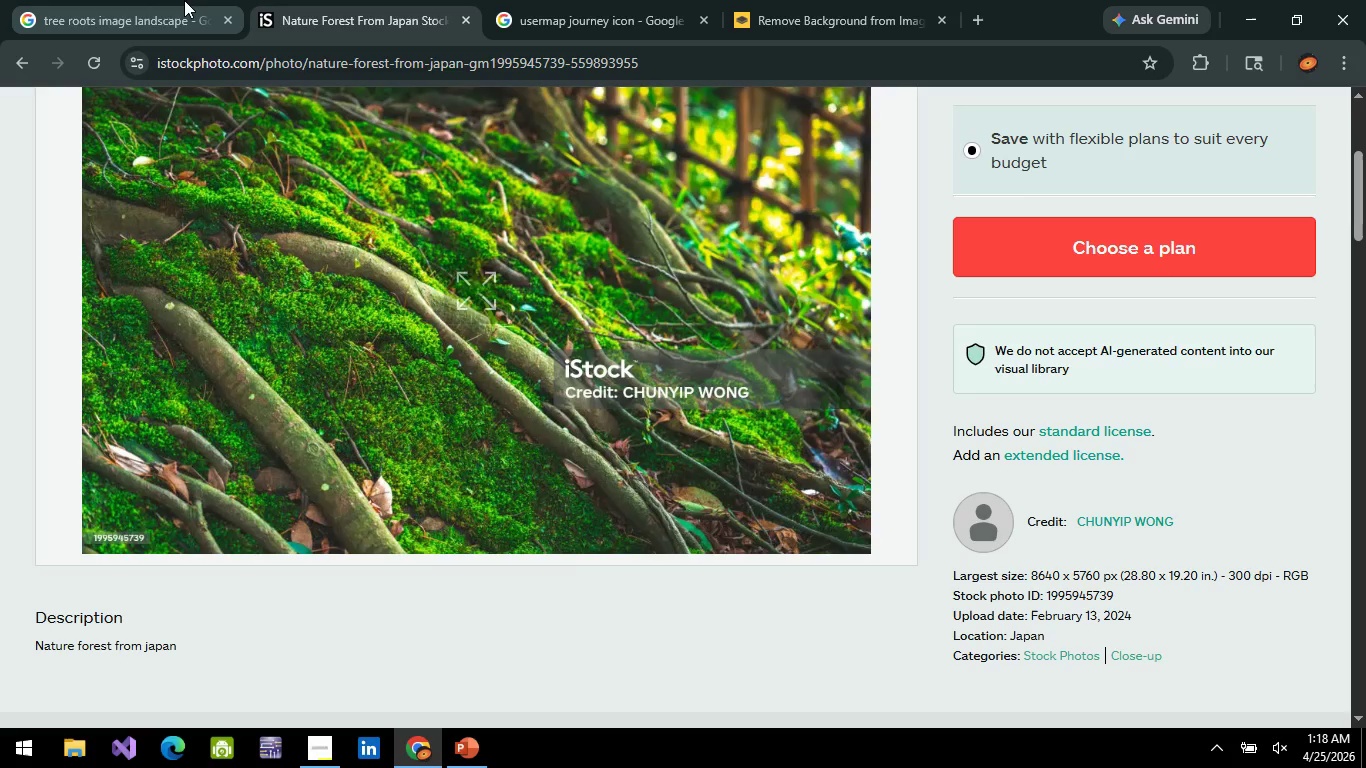 
left_click([184, 0])
 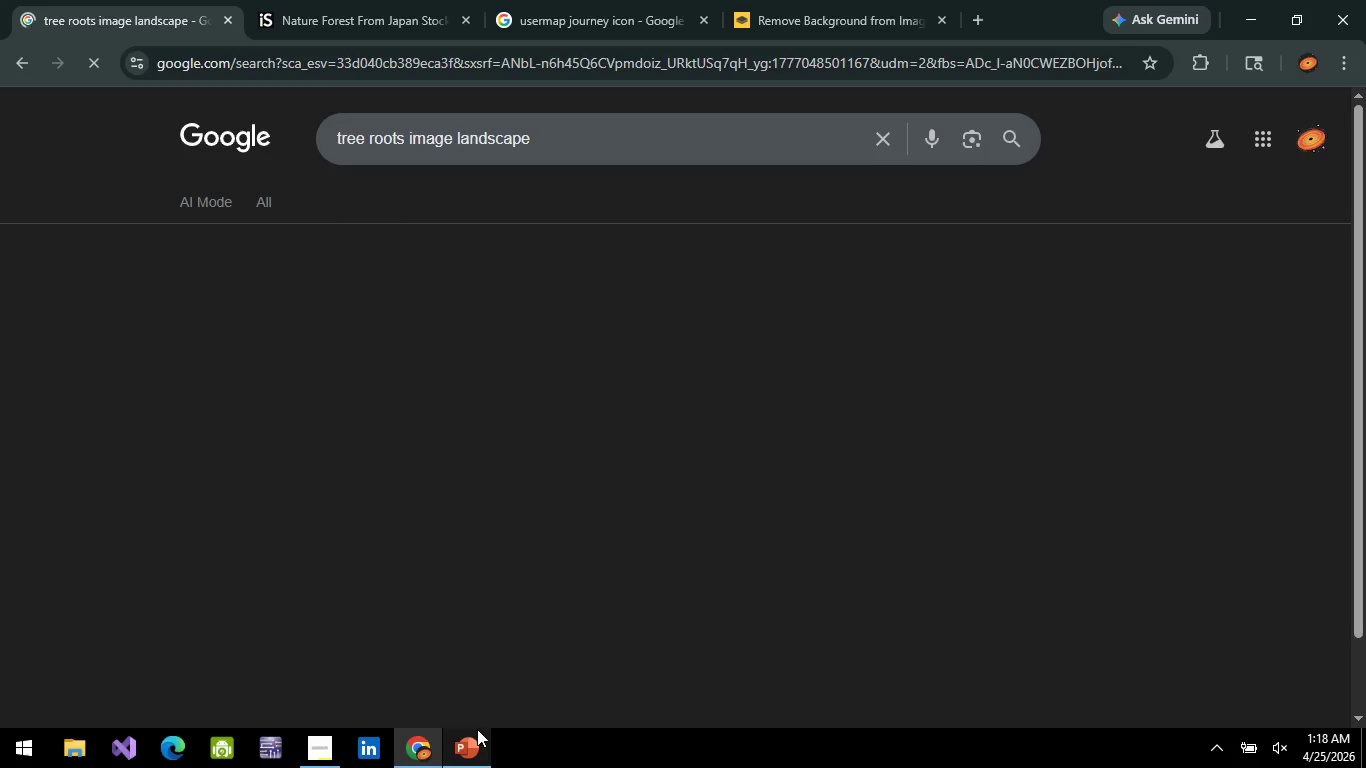 
left_click([474, 743])
 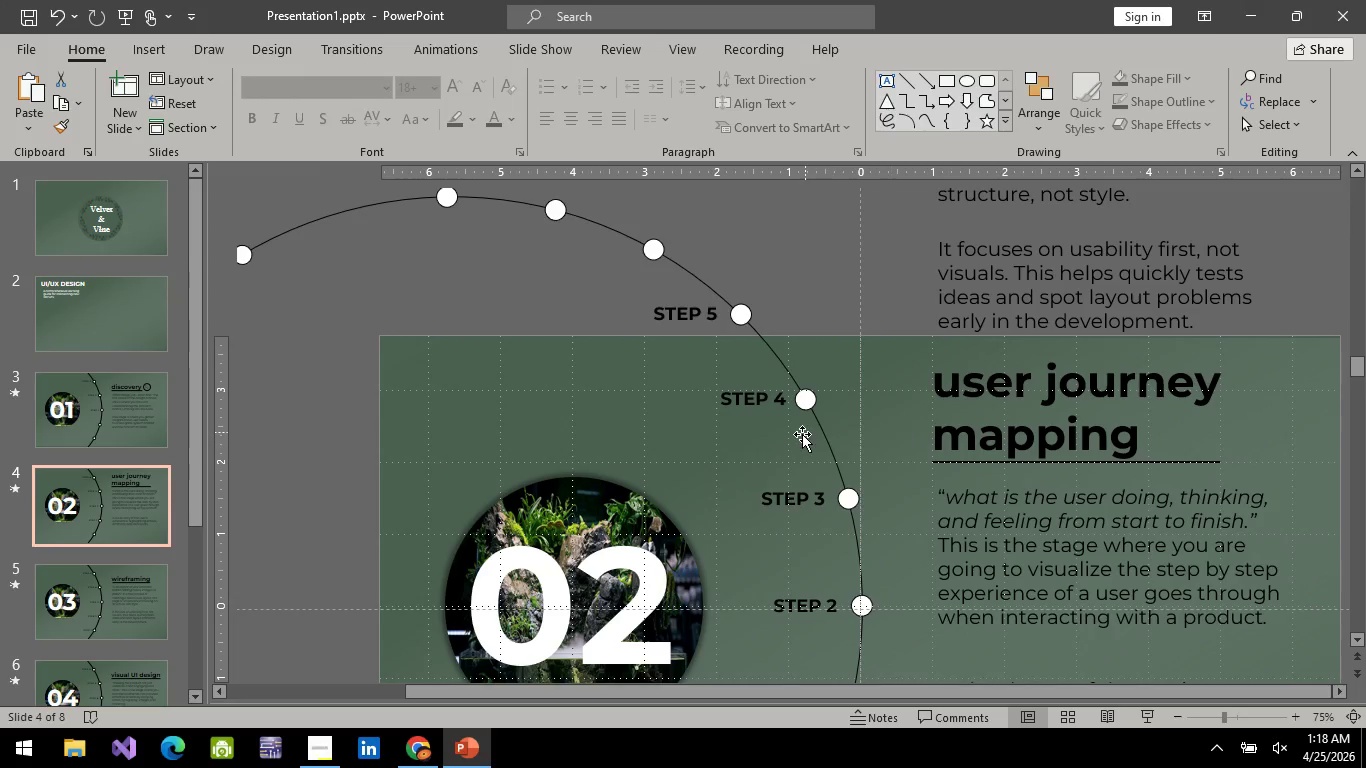 
scroll: coordinate [815, 509], scroll_direction: down, amount: 8.0
 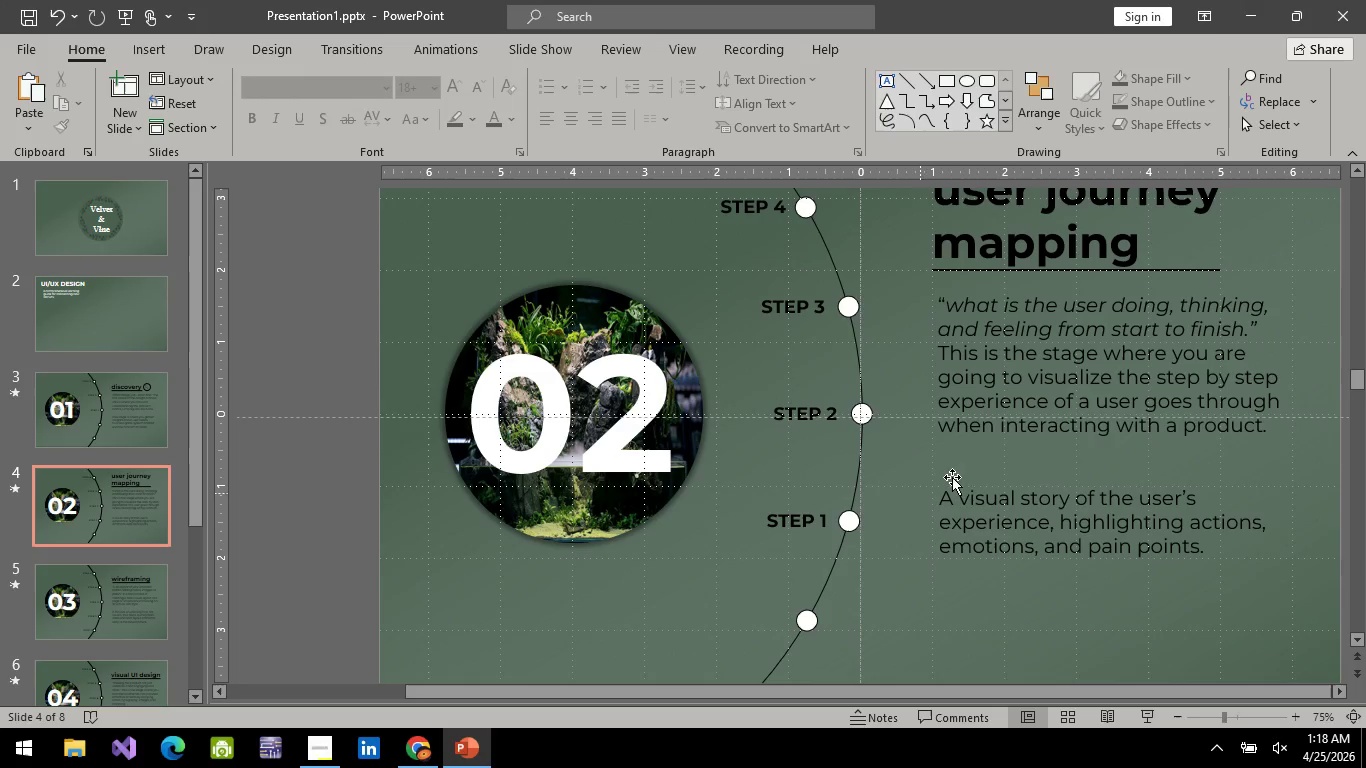 
key(Control+V)
 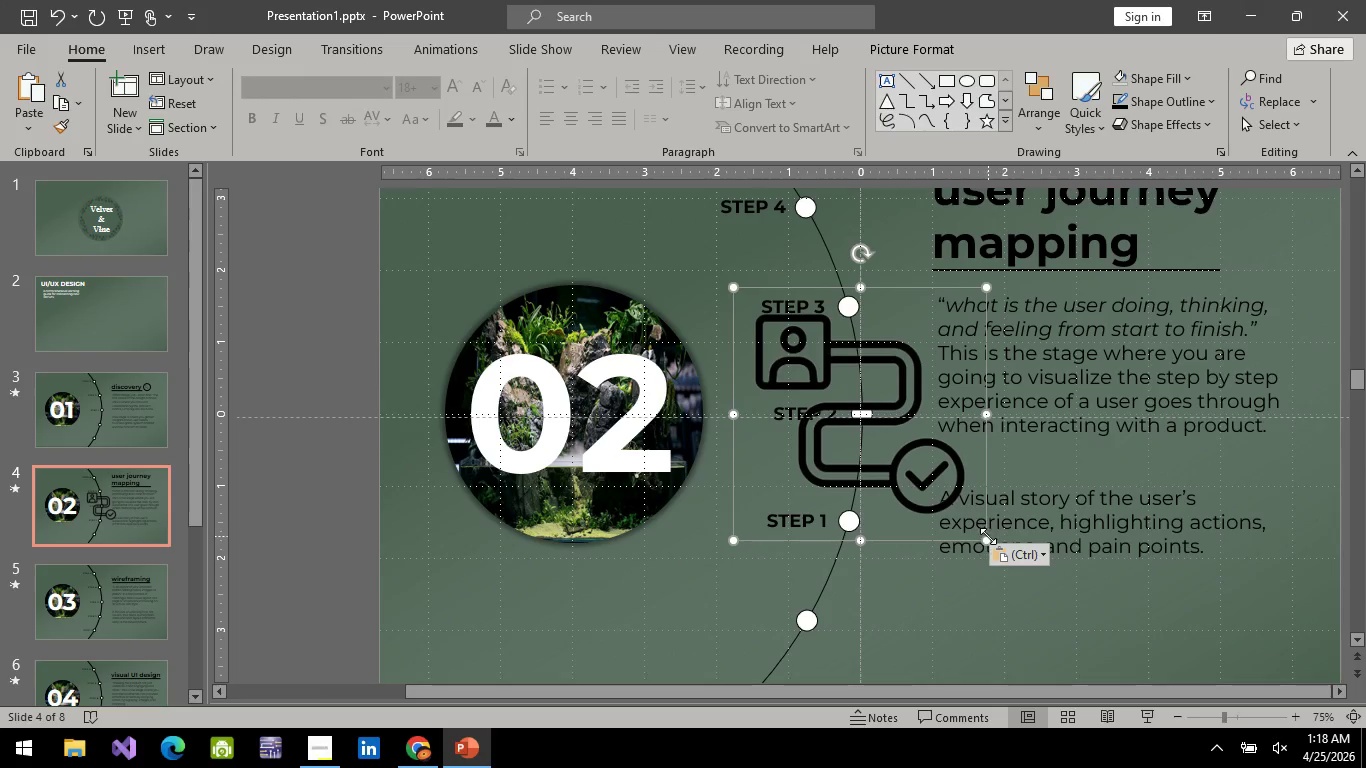 
left_click_drag(start_coordinate=[988, 536], to_coordinate=[801, 363])
 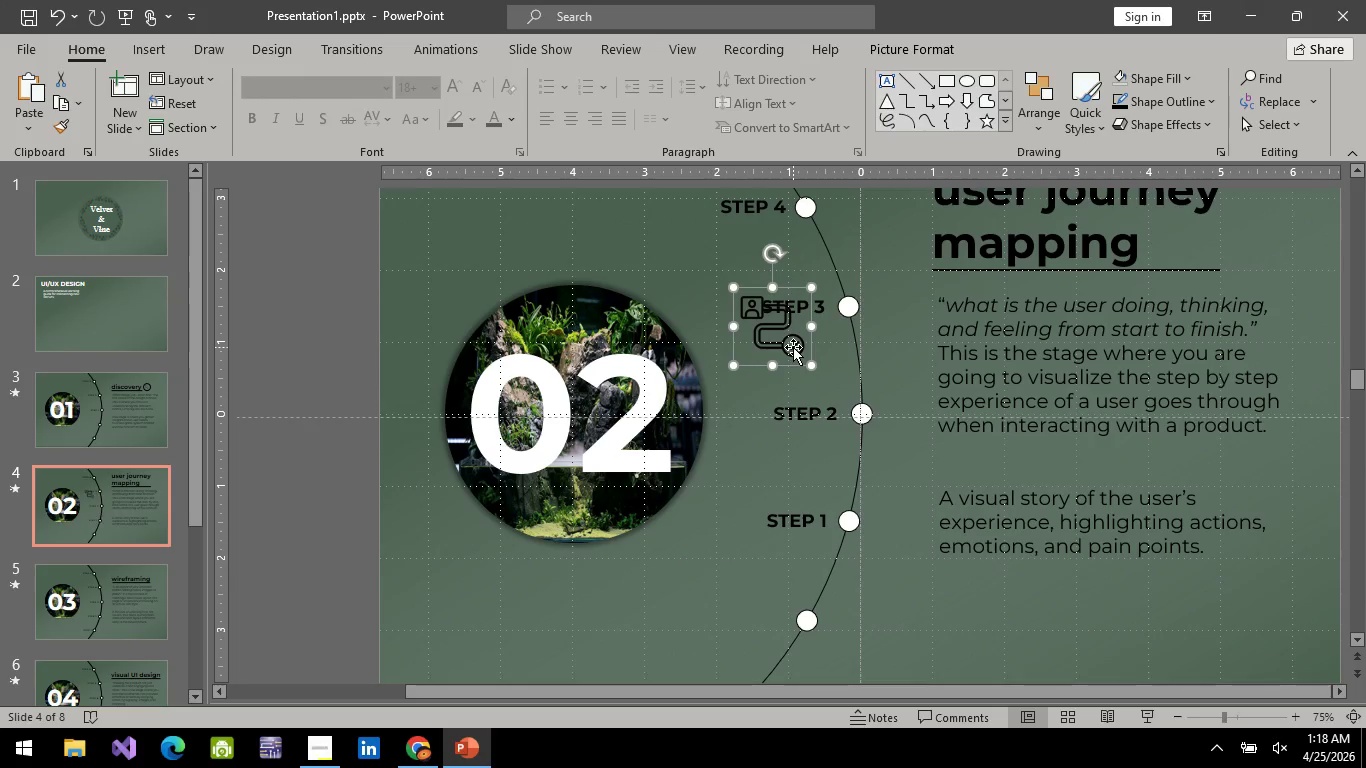 
left_click_drag(start_coordinate=[793, 347], to_coordinate=[1267, 259])
 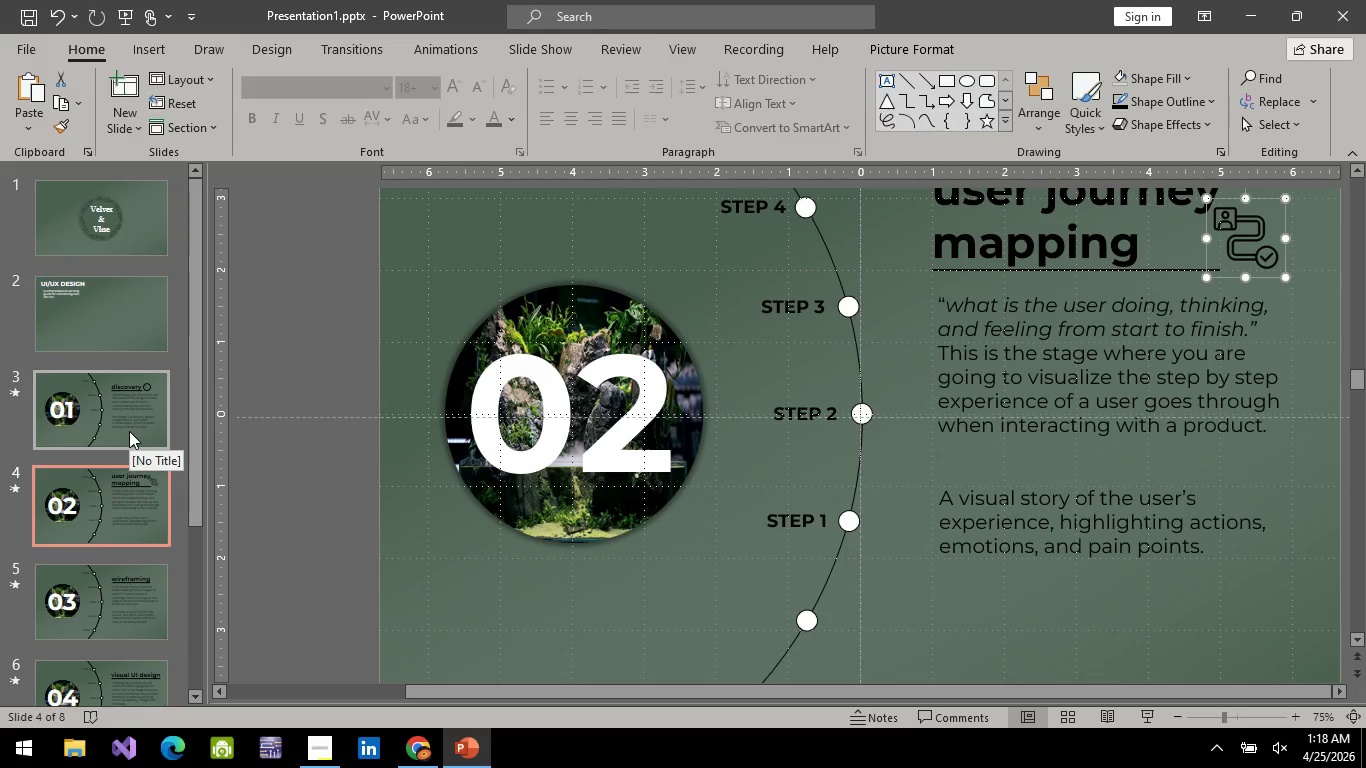 
left_click([129, 431])
 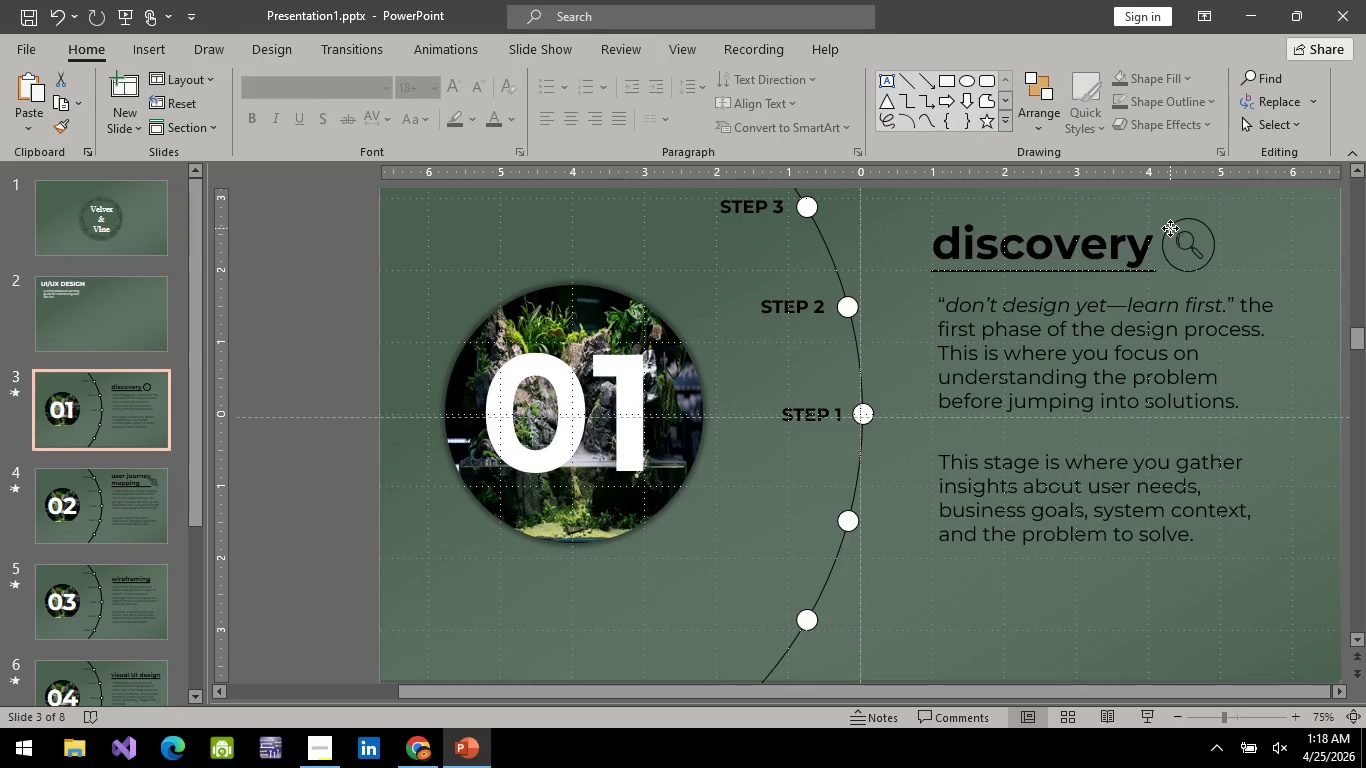 
double_click([1170, 228])
 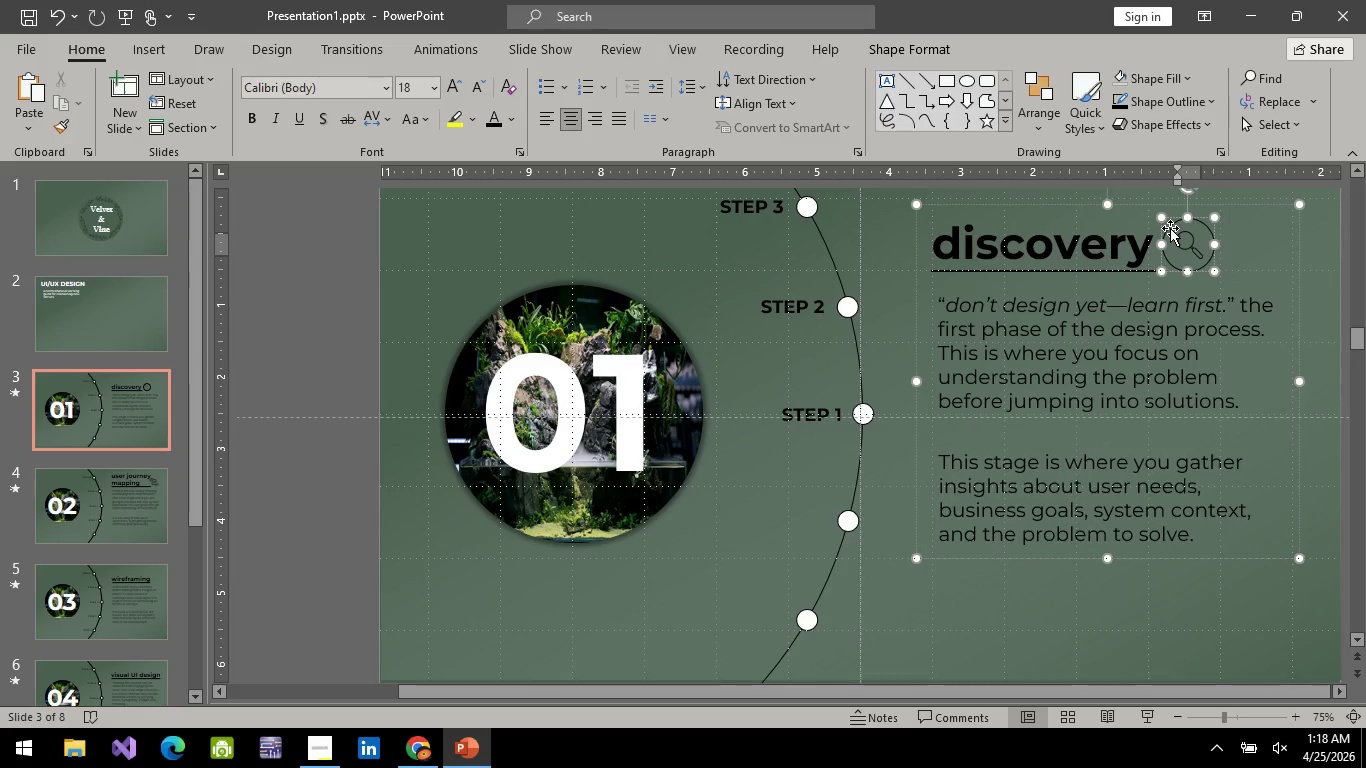 
key(Control+C)
 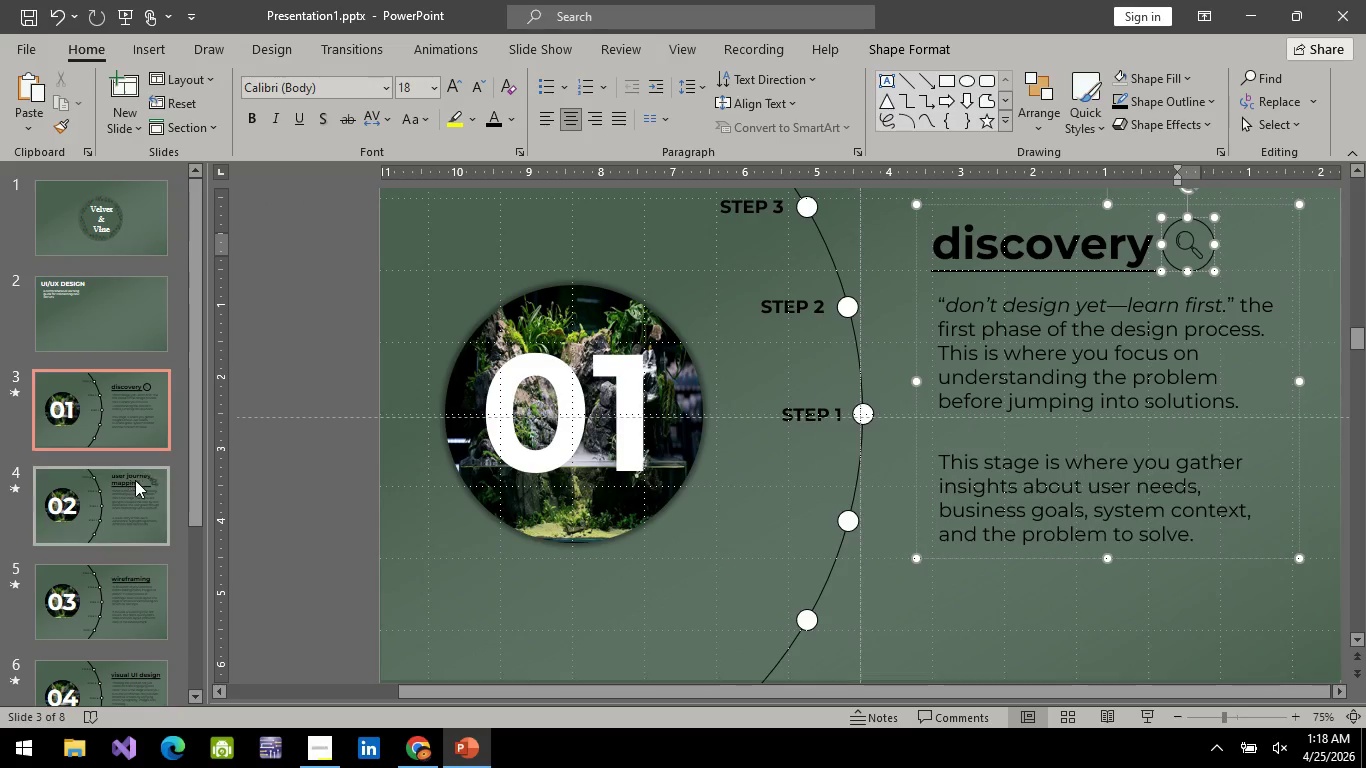 
left_click([136, 482])
 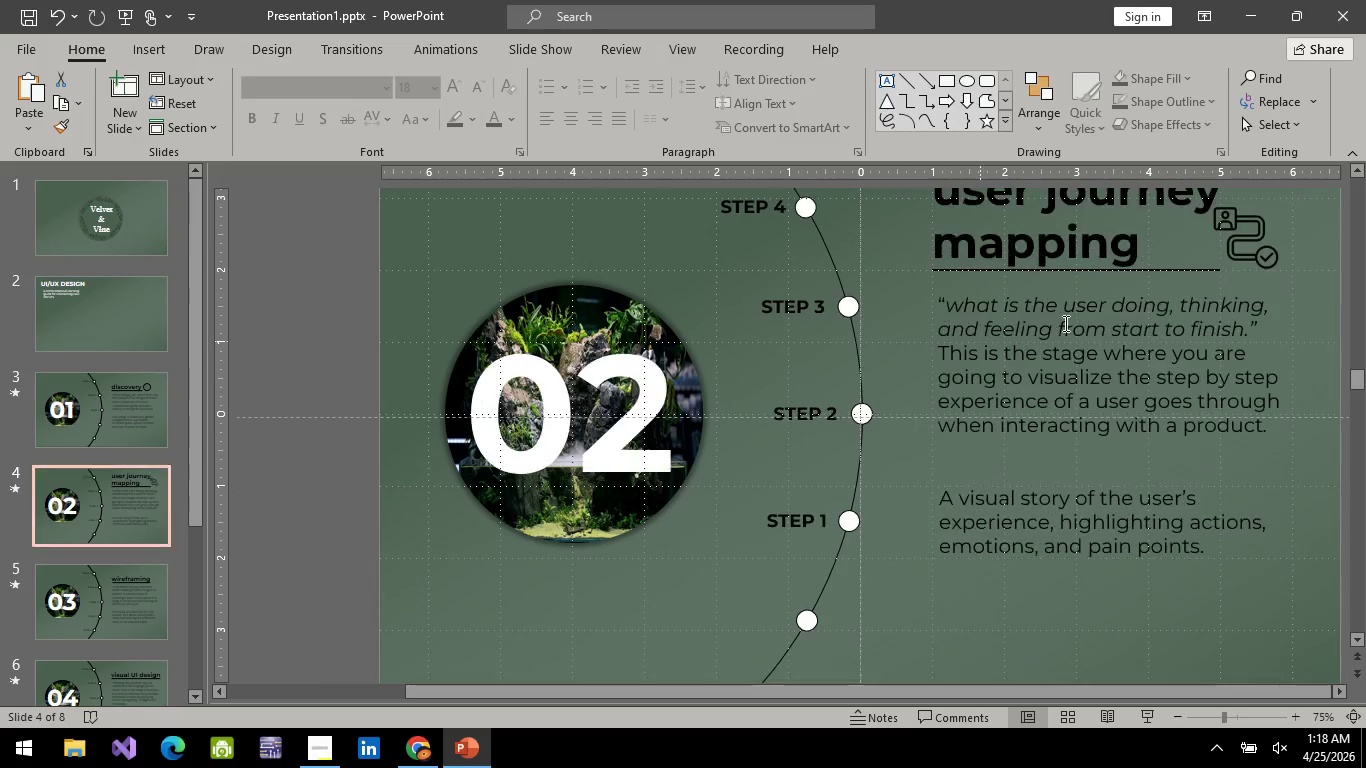 
key(Control+V)
 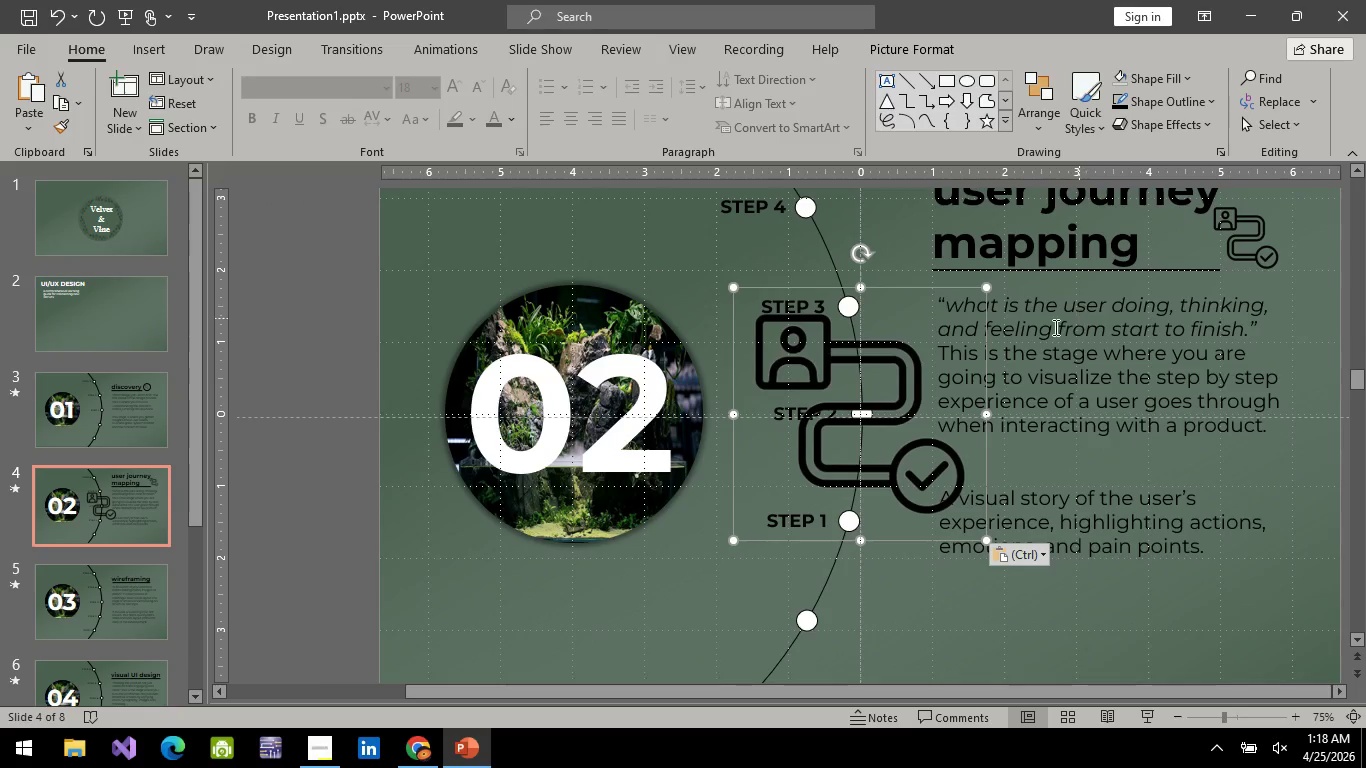 
key(Control+Z)
 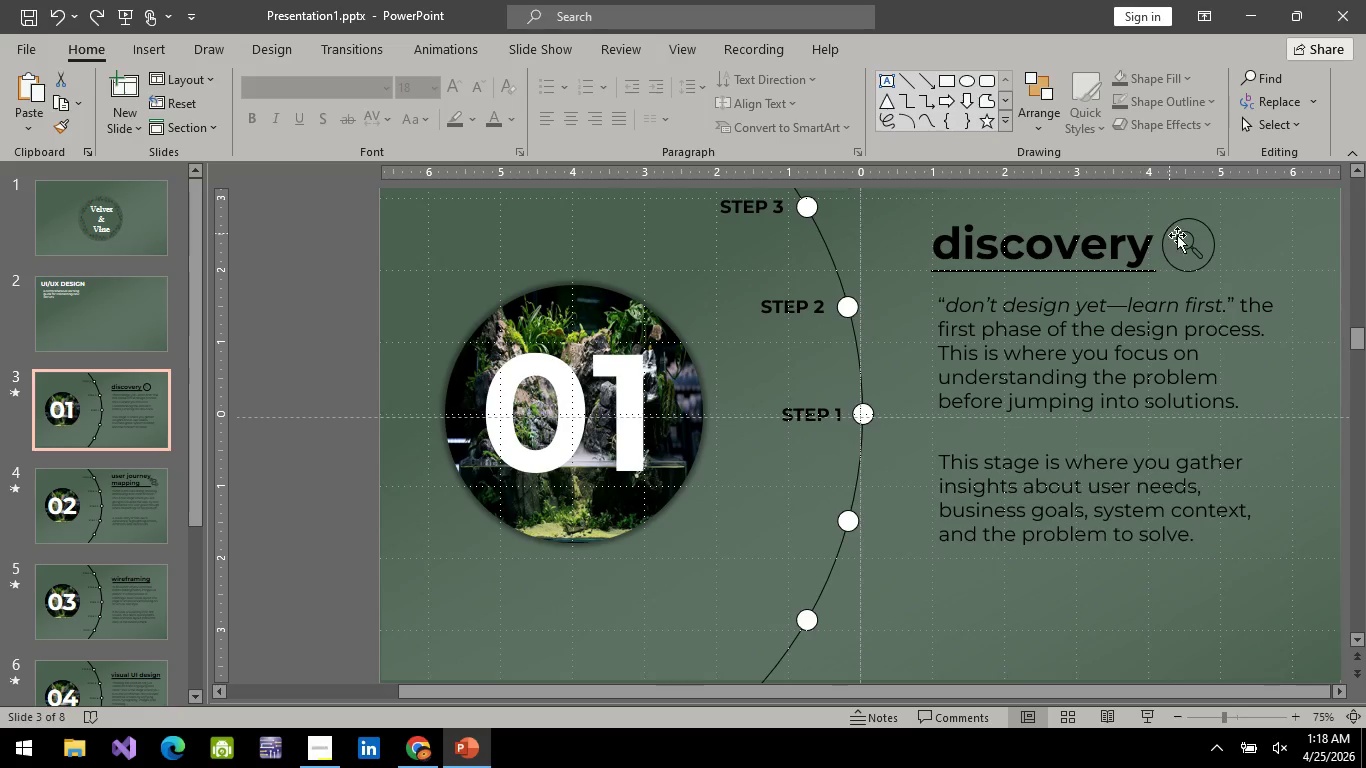 
left_click([1170, 235])
 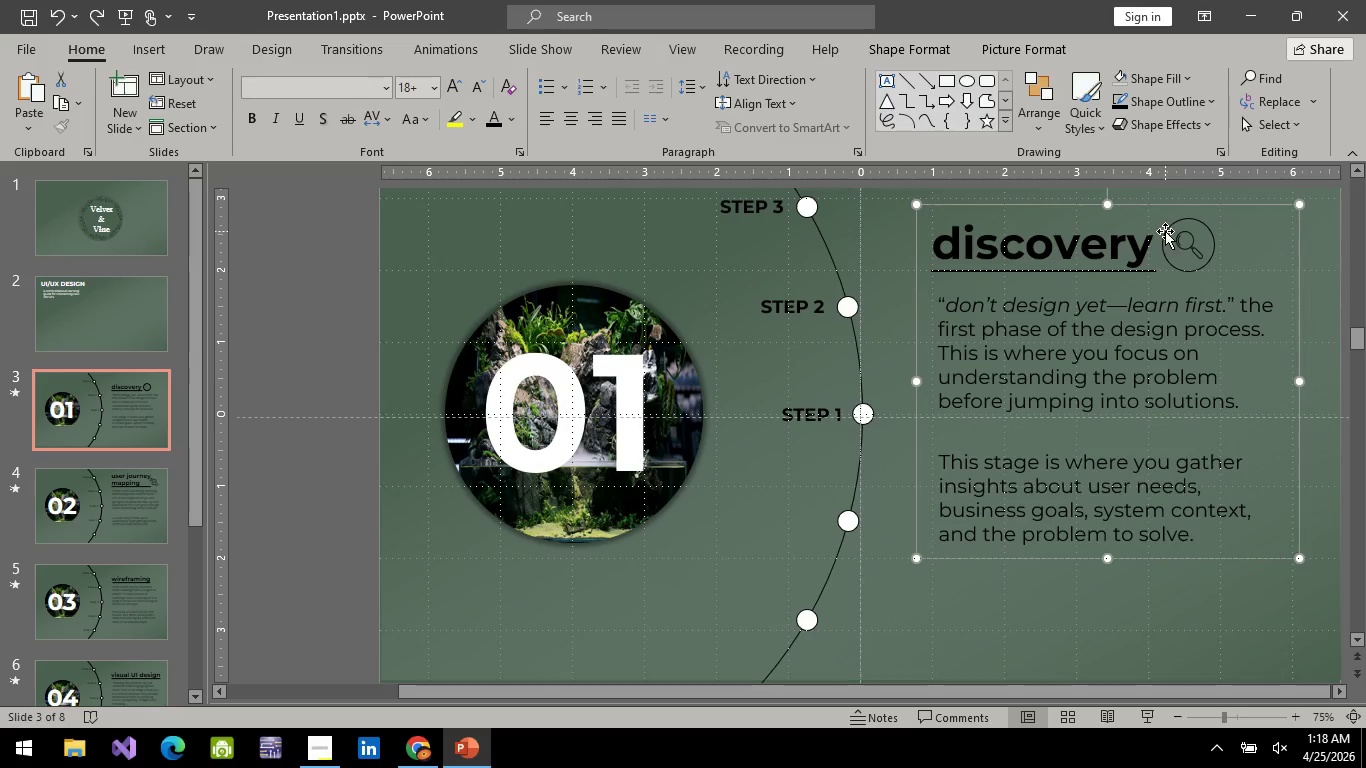 
left_click([1165, 231])
 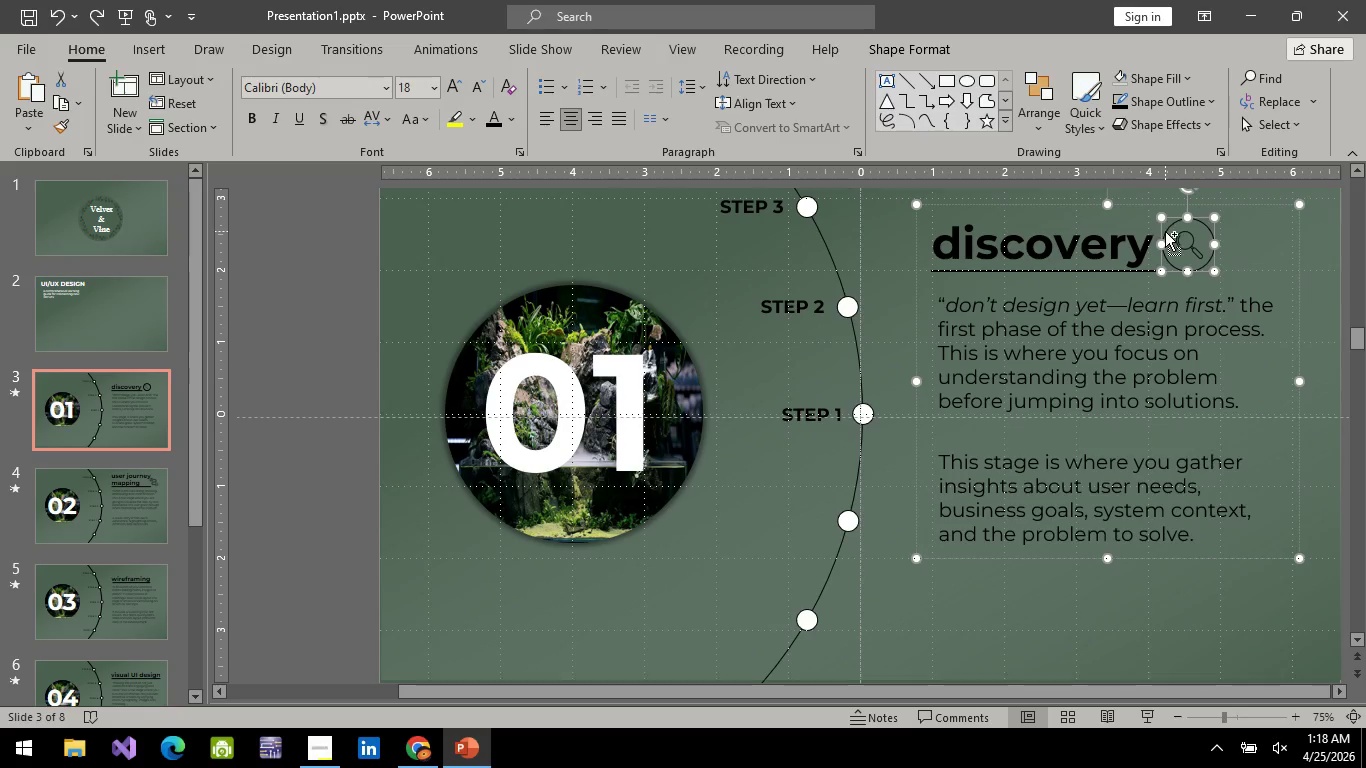 
key(Control+C)
 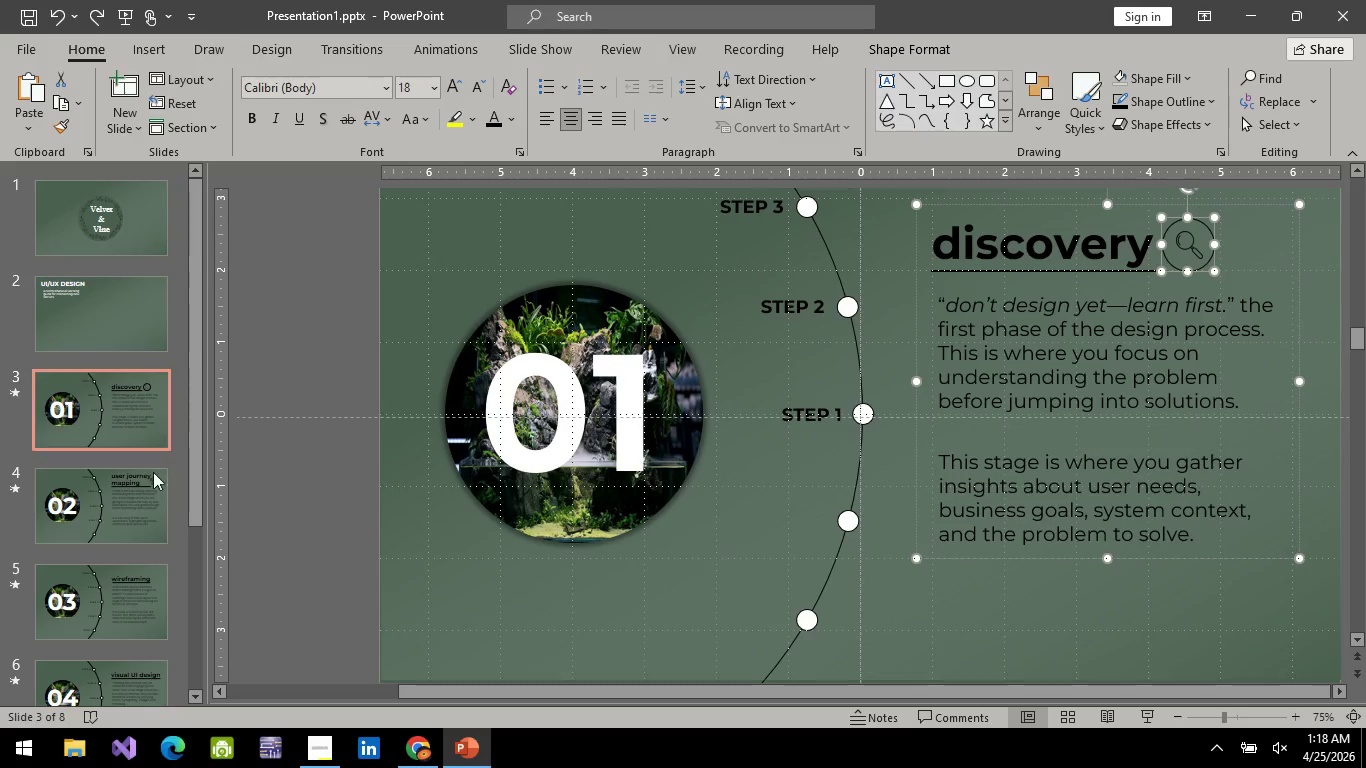 
left_click([138, 486])
 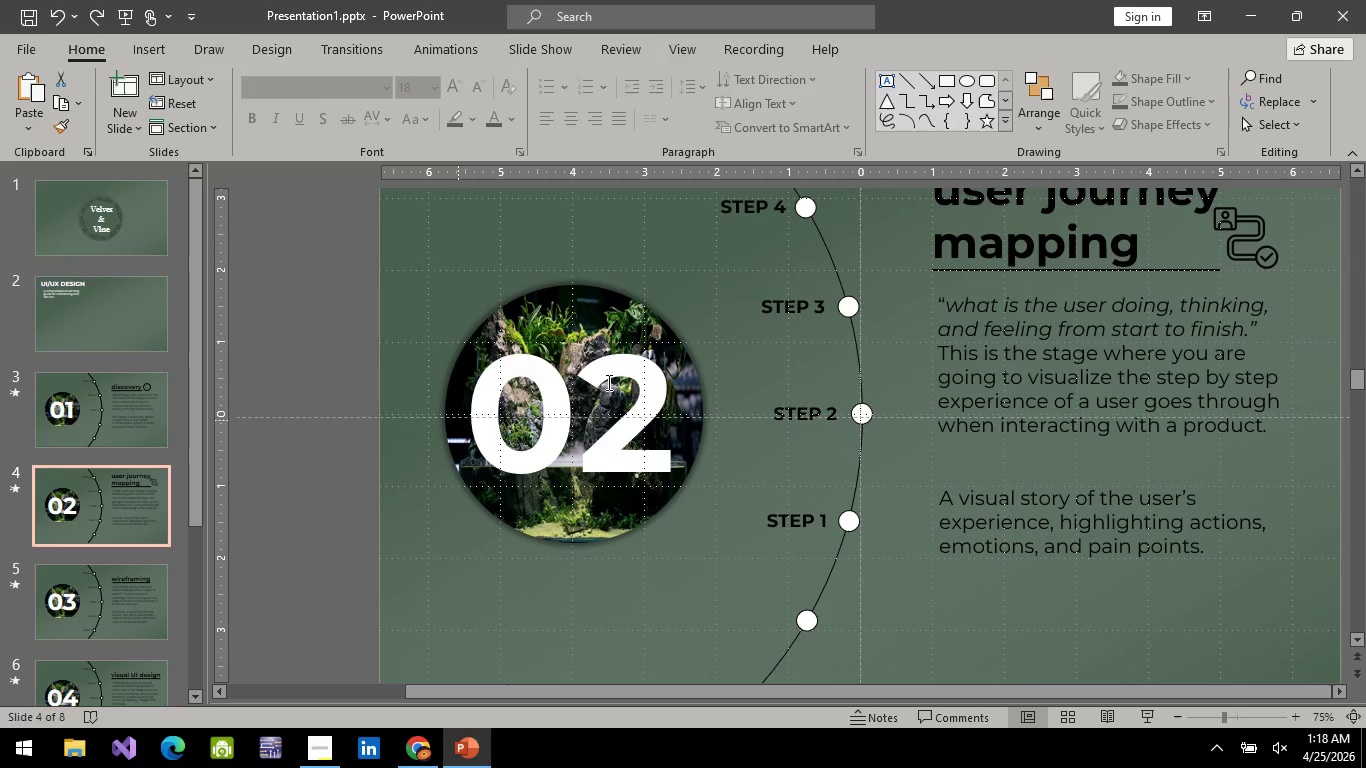 
key(Control+V)
 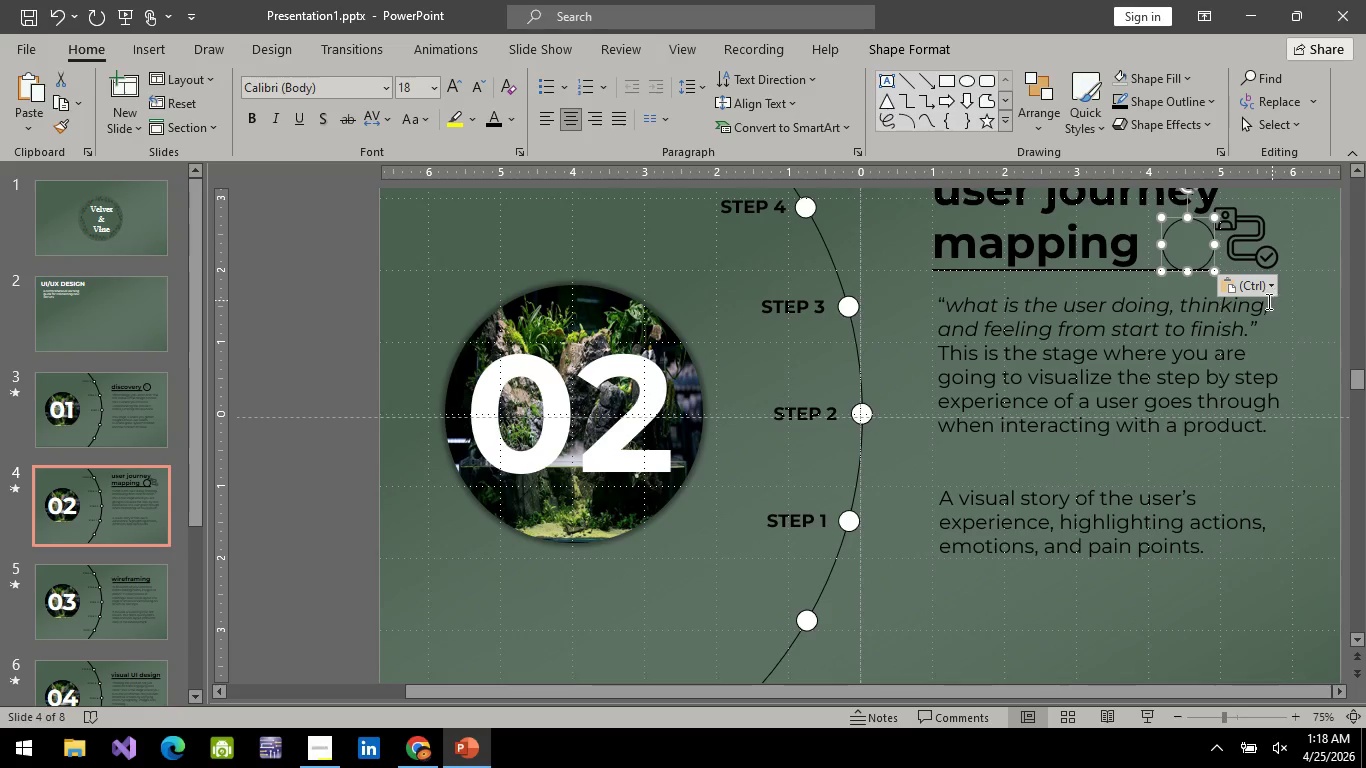 
hold_key(key=ControlLeft, duration=0.7)
 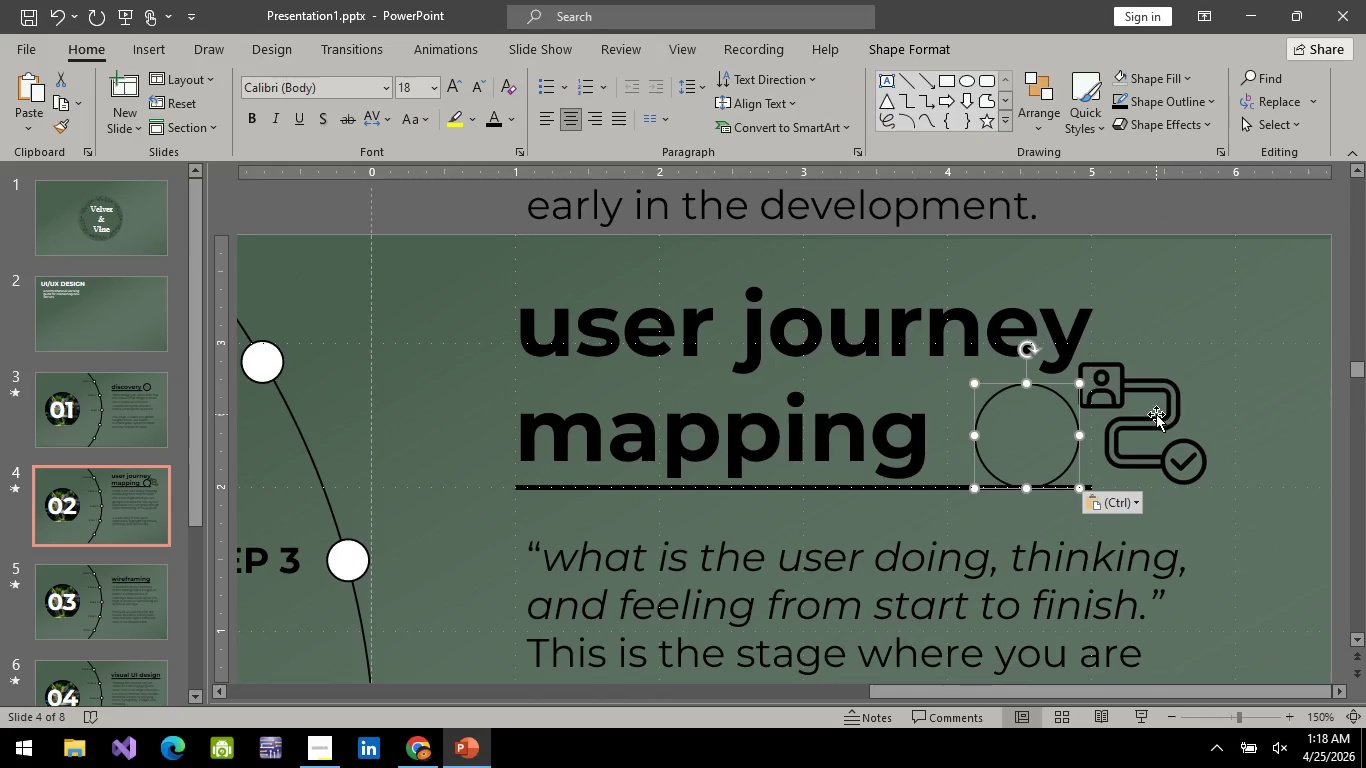 
scroll: coordinate [1255, 306], scroll_direction: up, amount: 4.0
 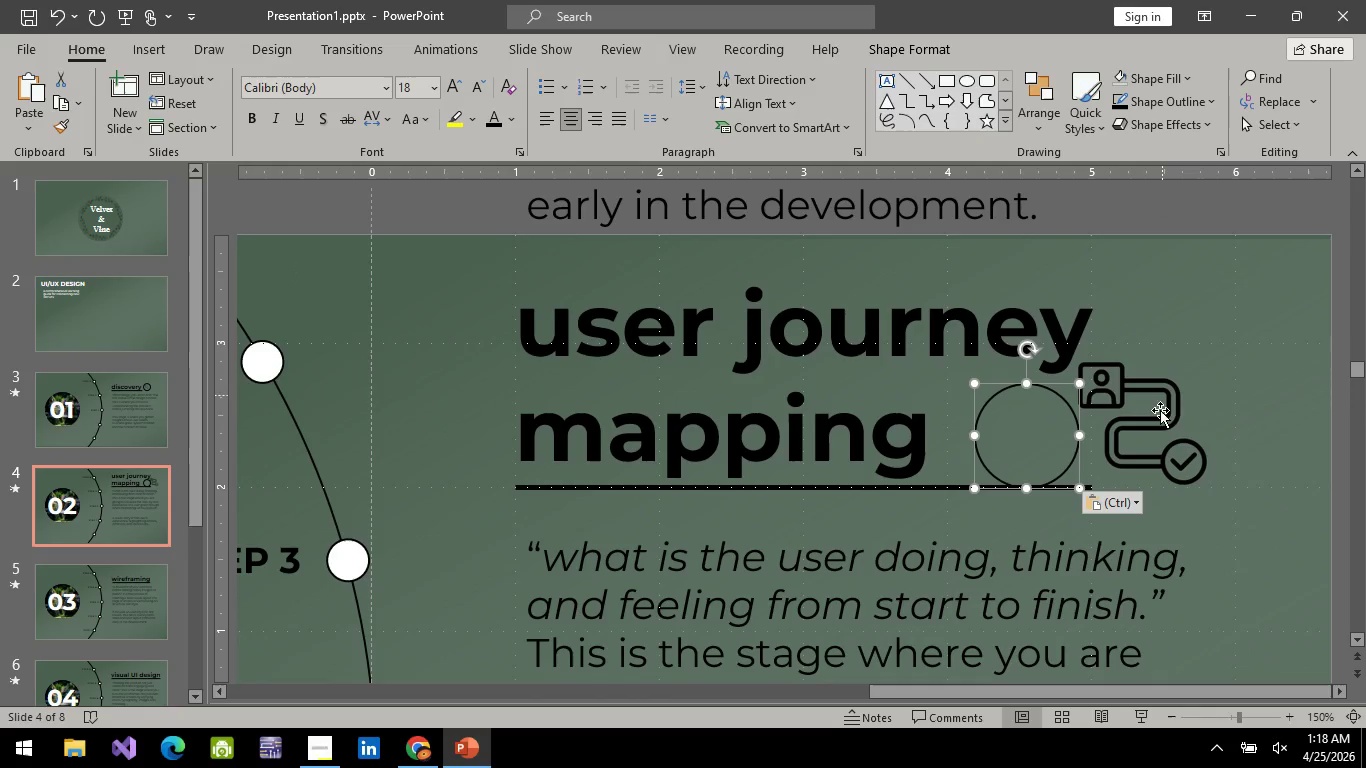 
left_click([1156, 414])
 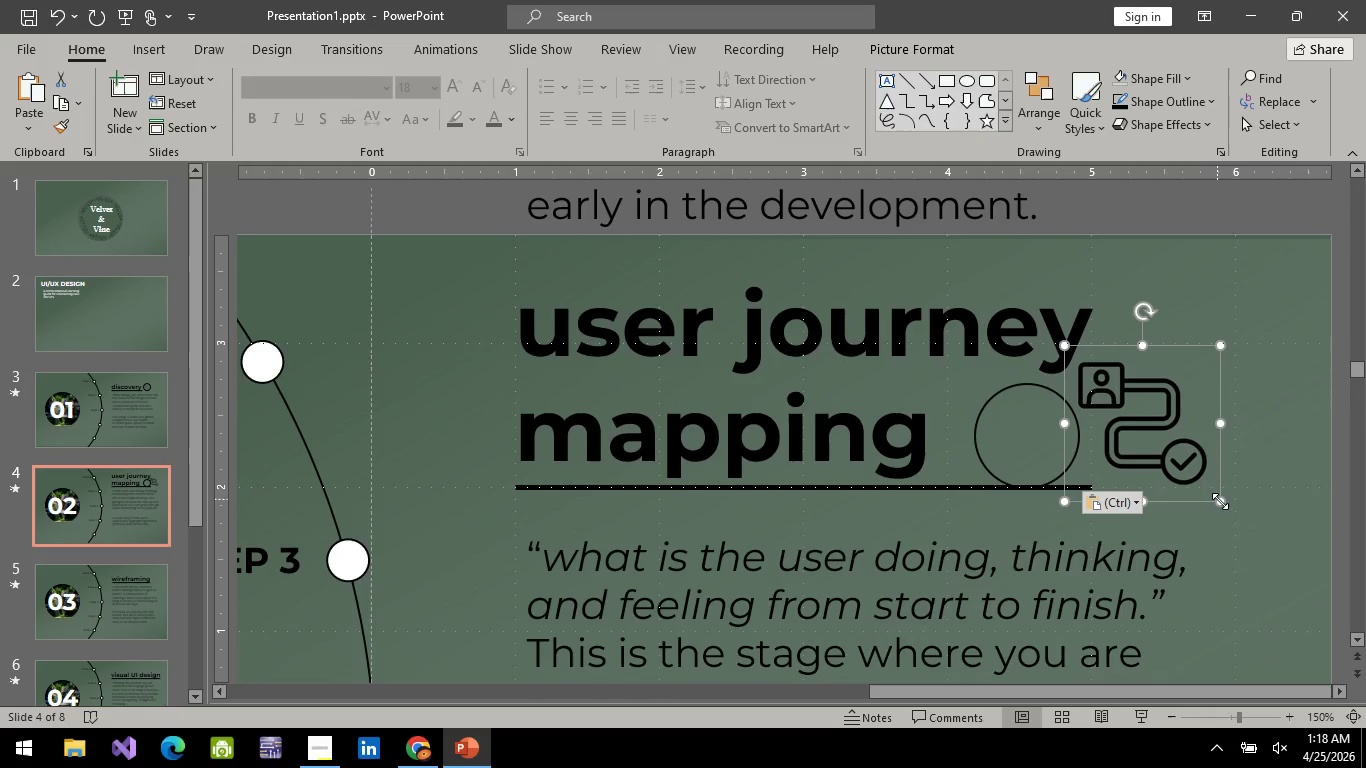 
left_click_drag(start_coordinate=[1221, 502], to_coordinate=[1156, 429])
 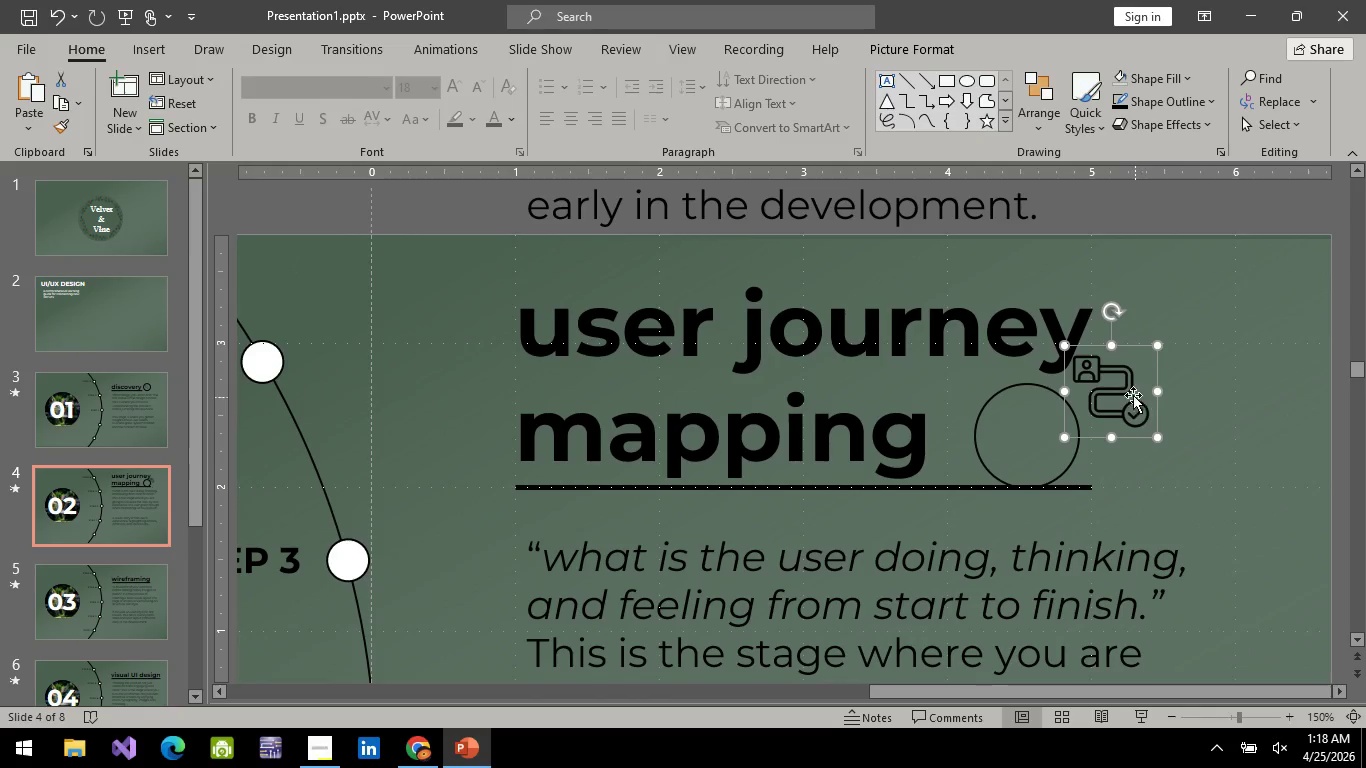 
left_click_drag(start_coordinate=[1133, 395], to_coordinate=[1053, 441])
 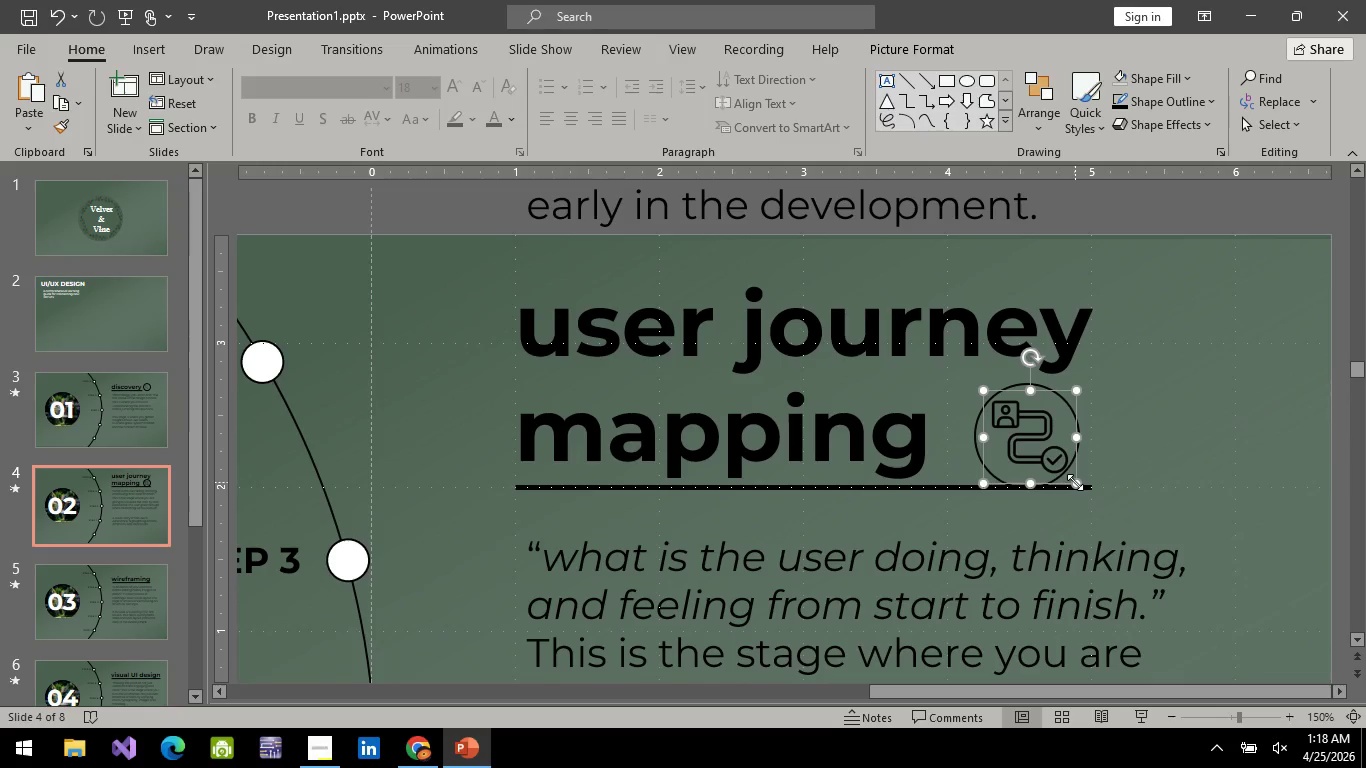 
left_click_drag(start_coordinate=[1075, 482], to_coordinate=[1060, 464])
 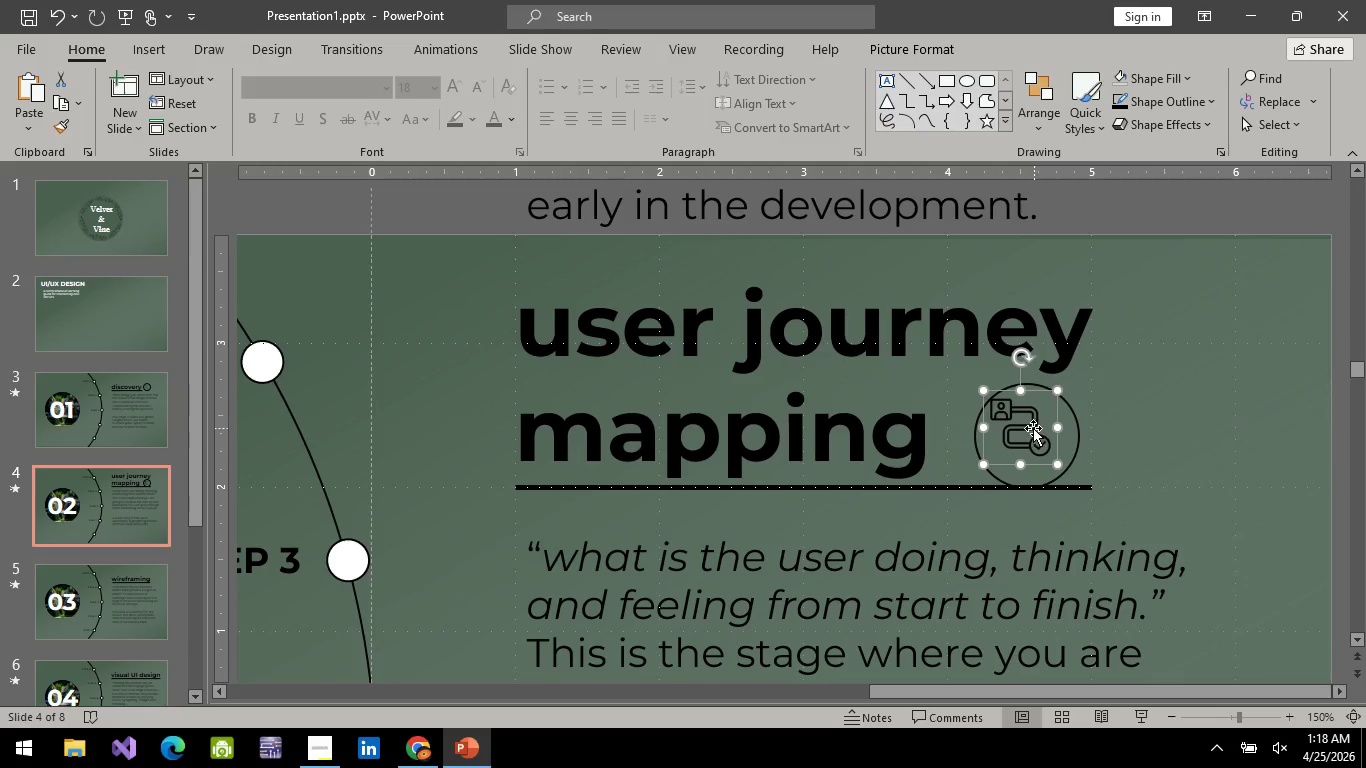 
left_click_drag(start_coordinate=[1033, 428], to_coordinate=[1037, 434])
 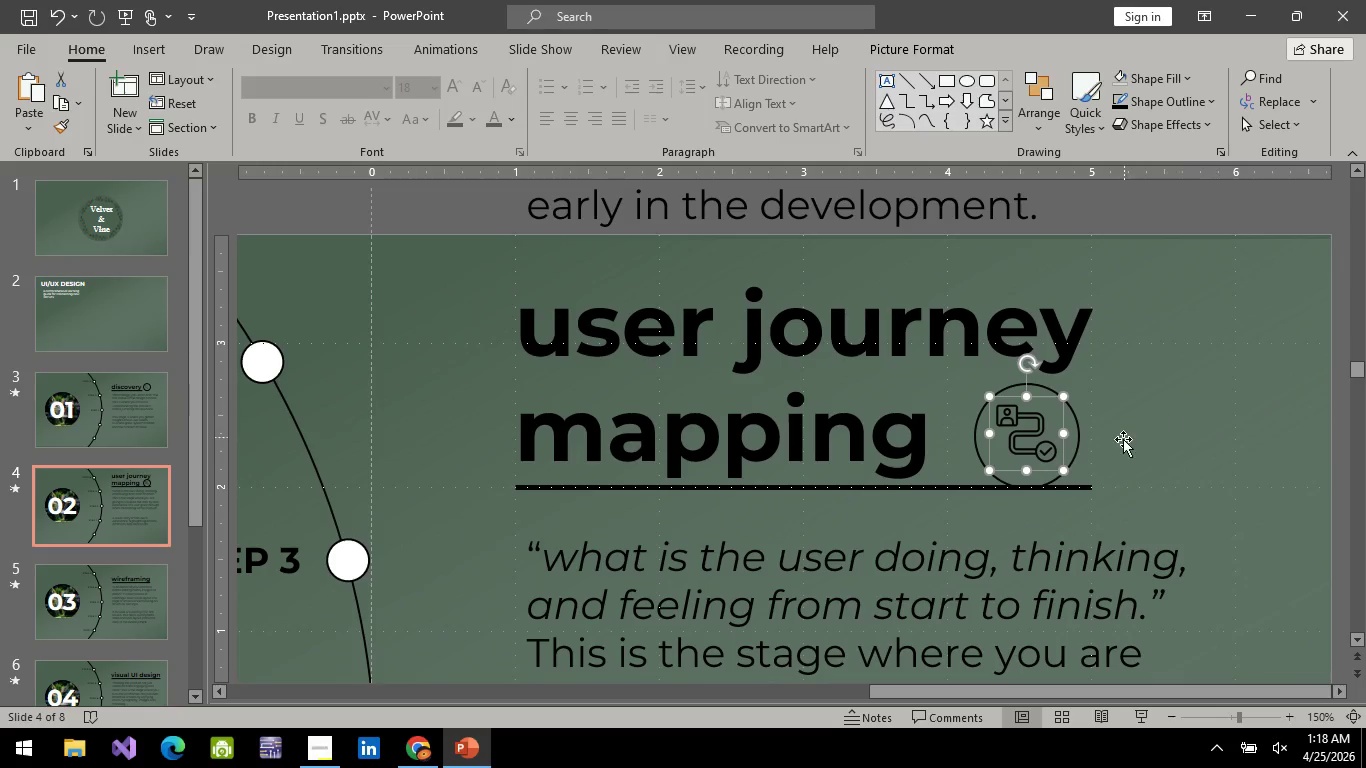 
hold_key(key=ControlLeft, duration=1.5)
 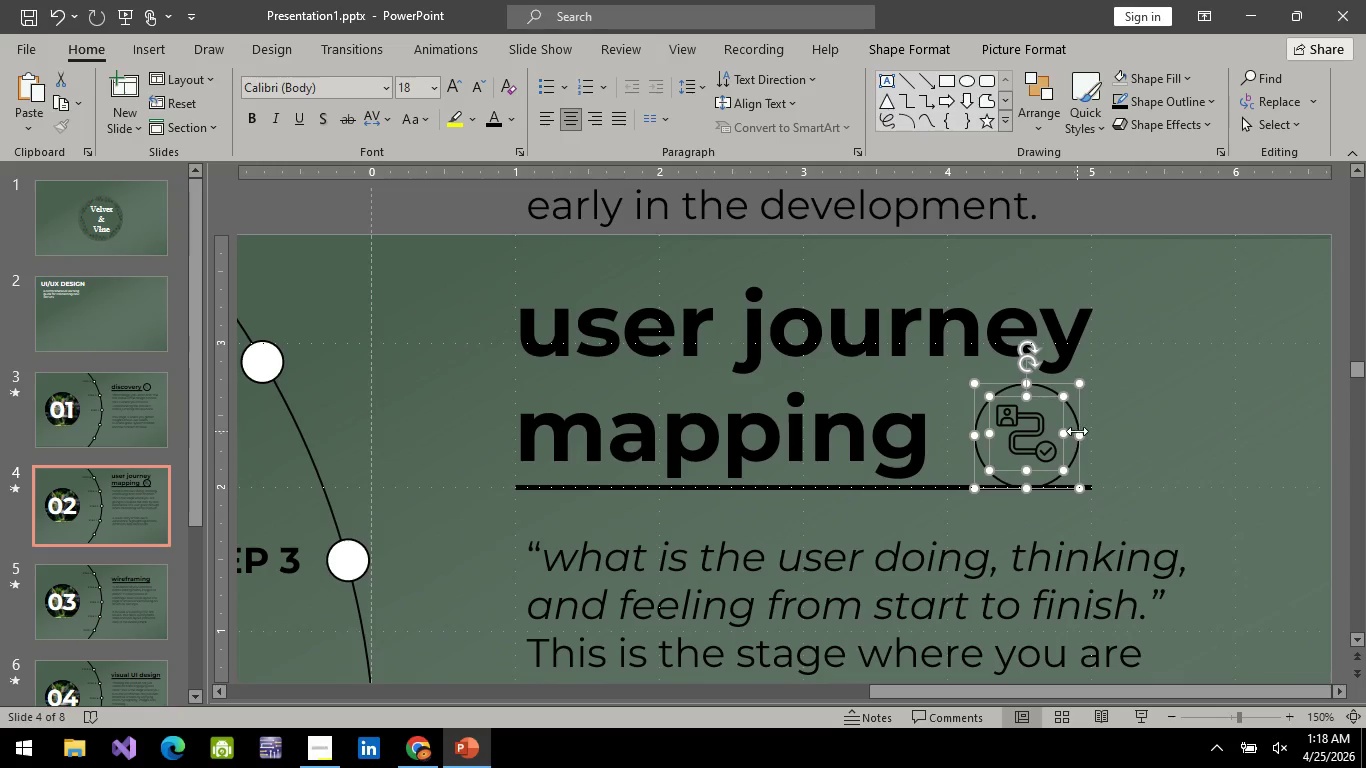 
hold_key(key=ControlLeft, duration=0.81)
left_click([1077, 431])
 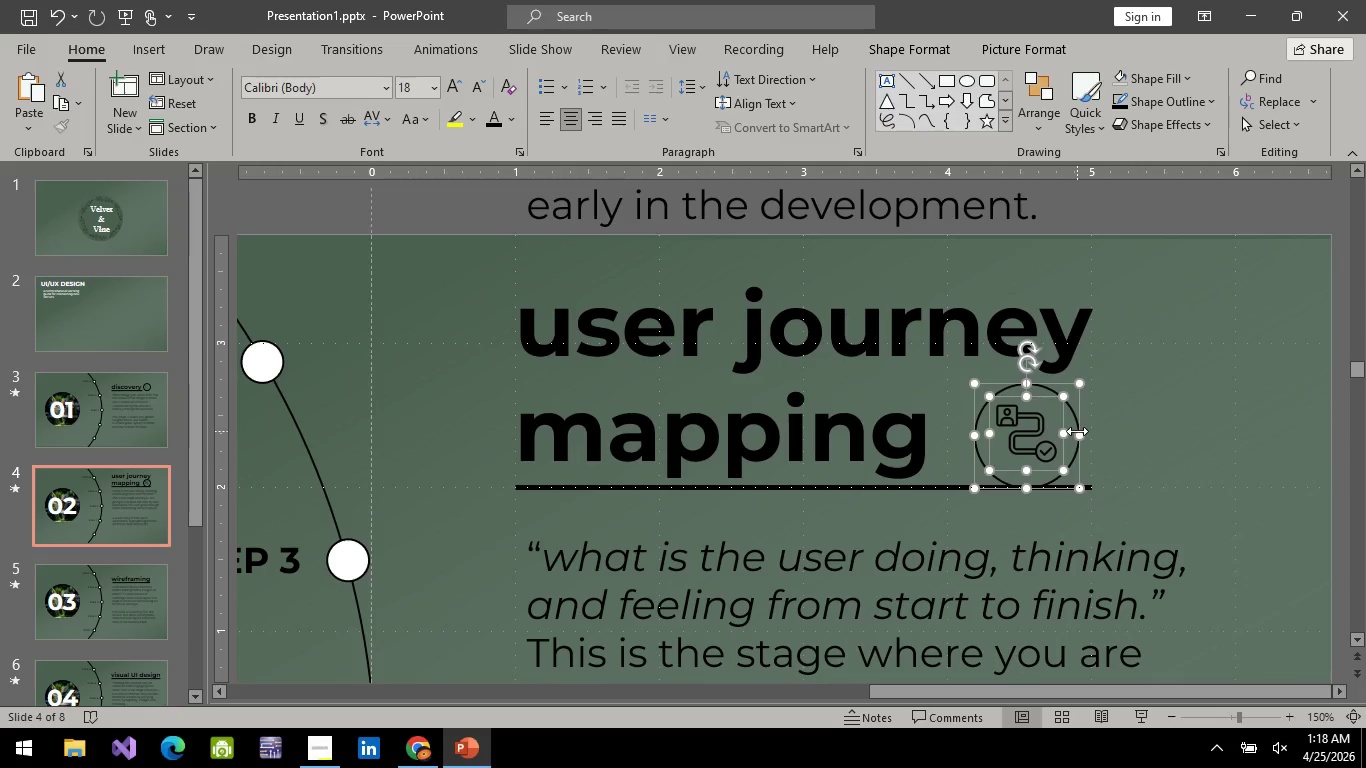 
right_click([1077, 431])
 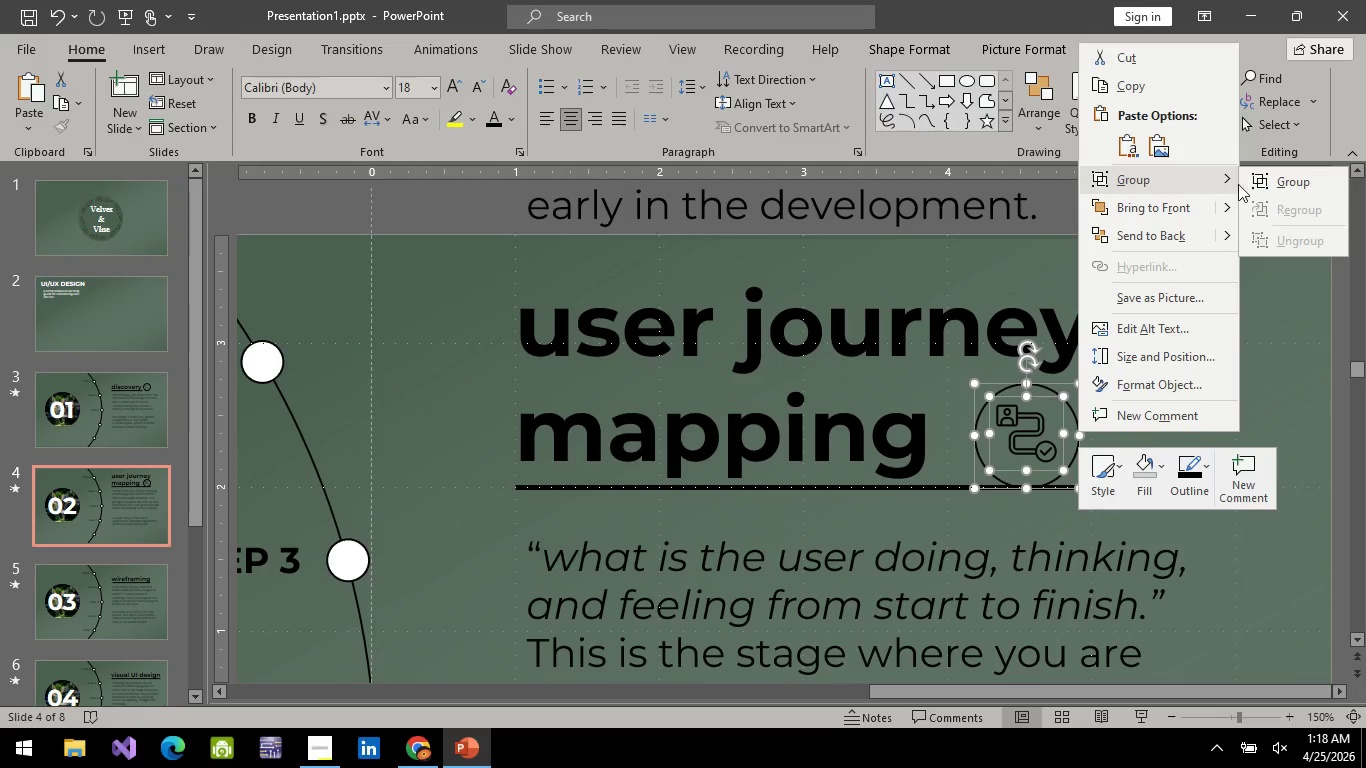 
left_click([1259, 179])
 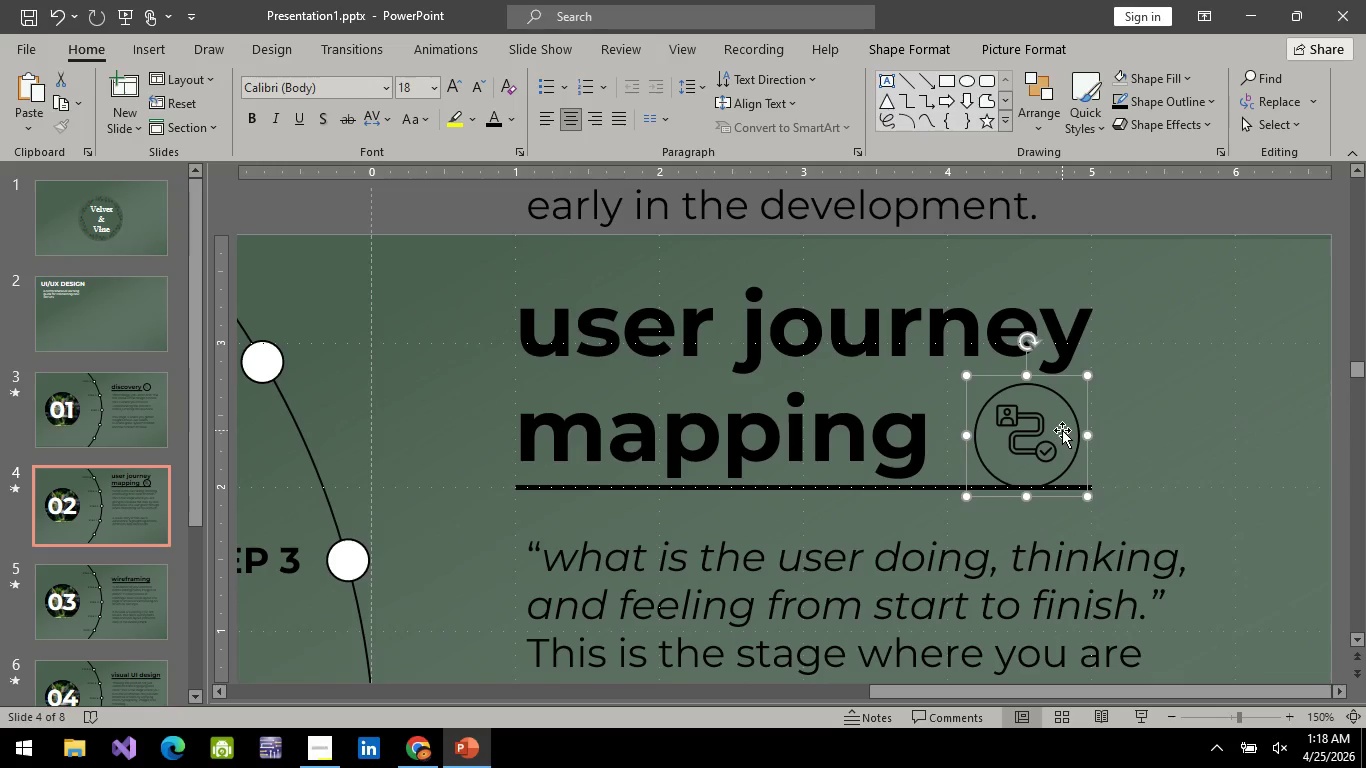 
hold_key(key=ArrowRight, duration=1.03)
 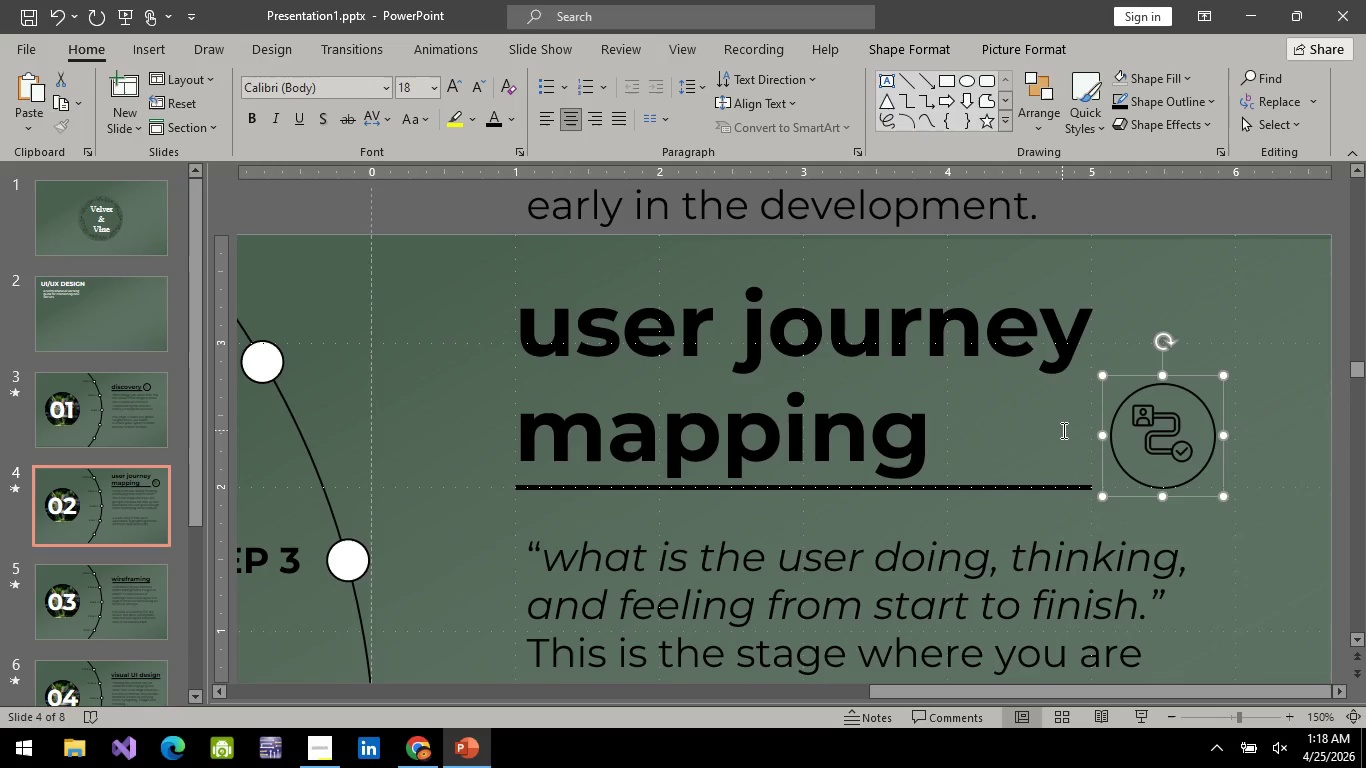 
key(ArrowLeft)
 